 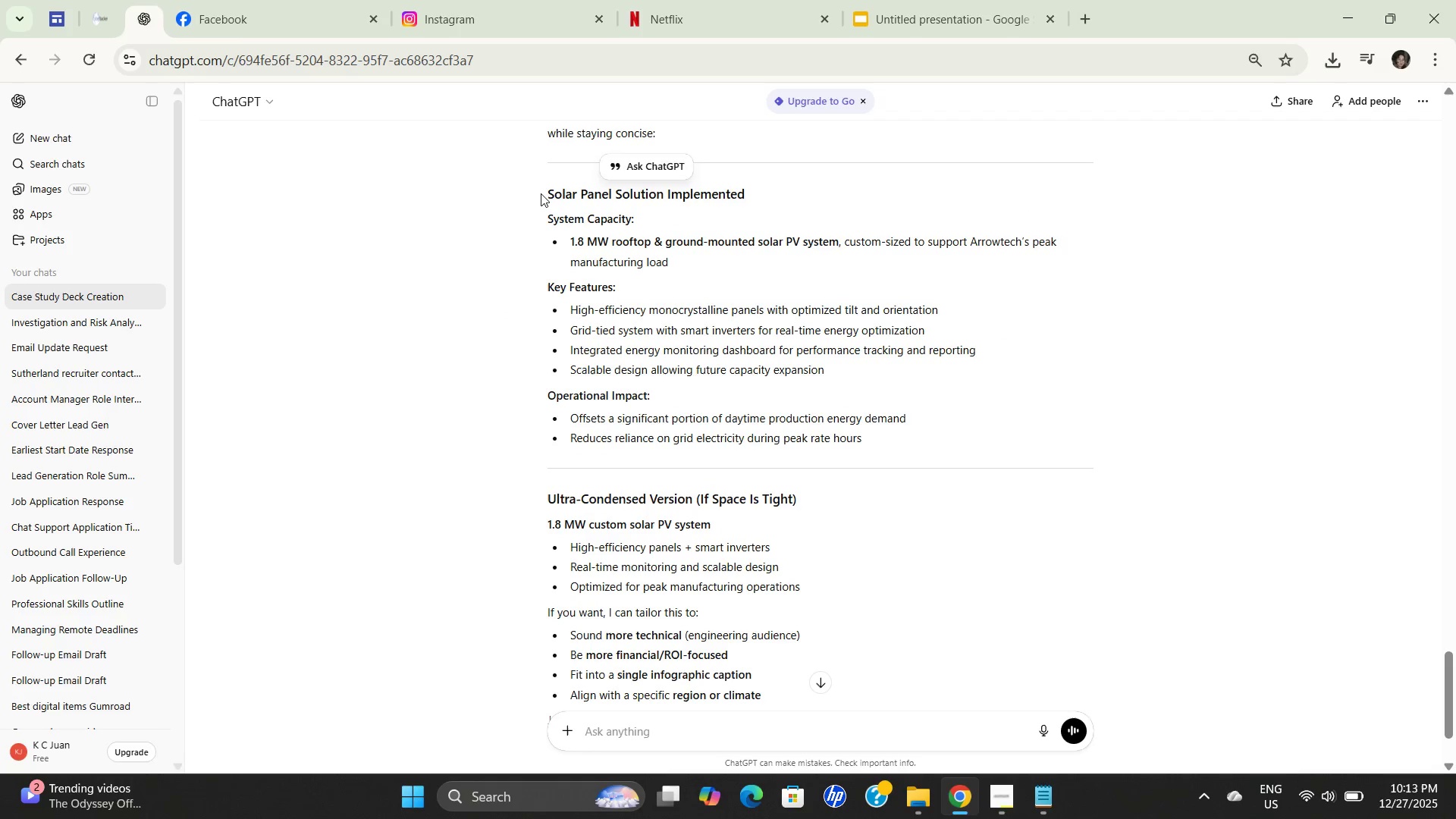 
key(Control+C)
 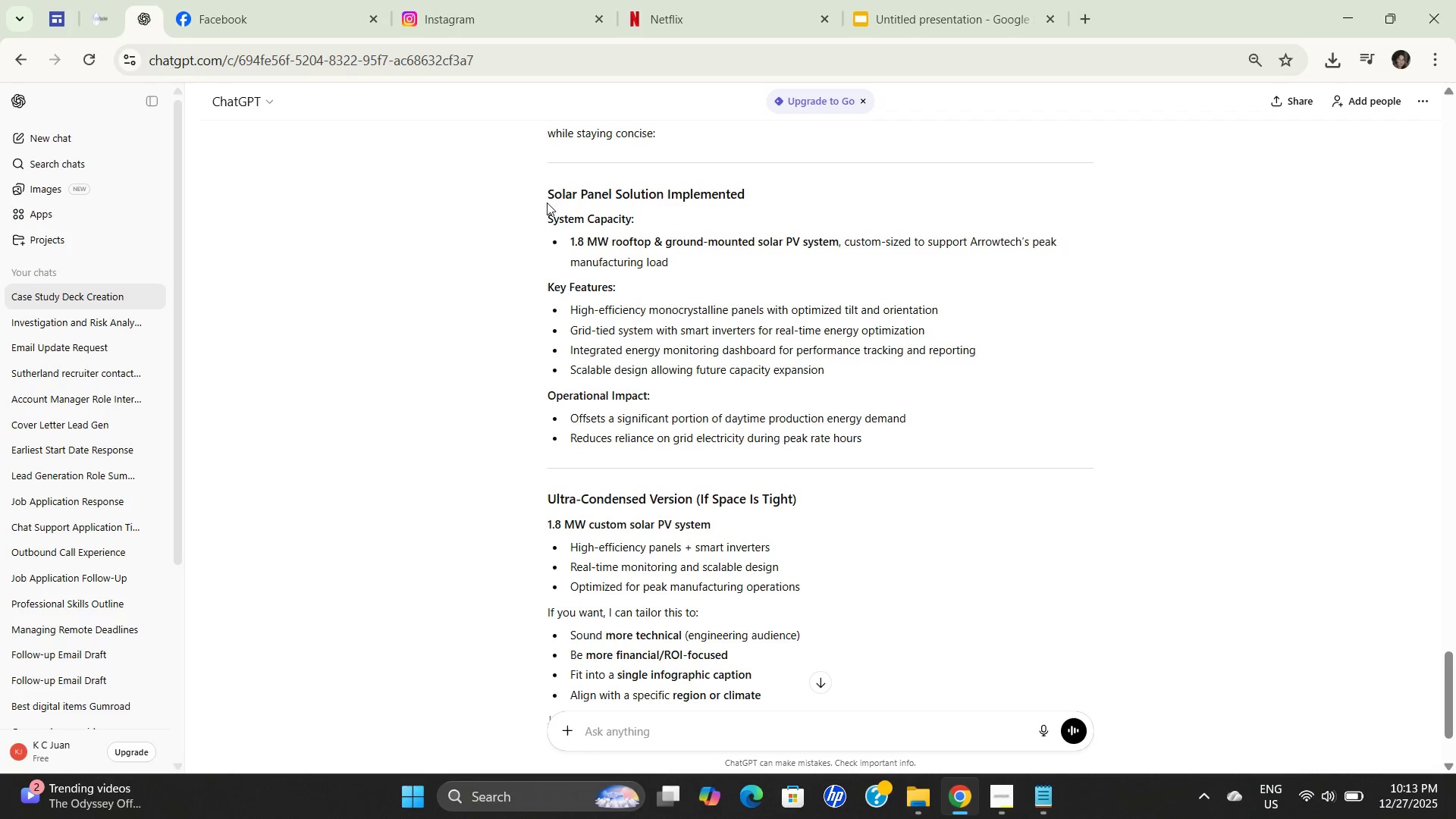 
key(Control+C)
 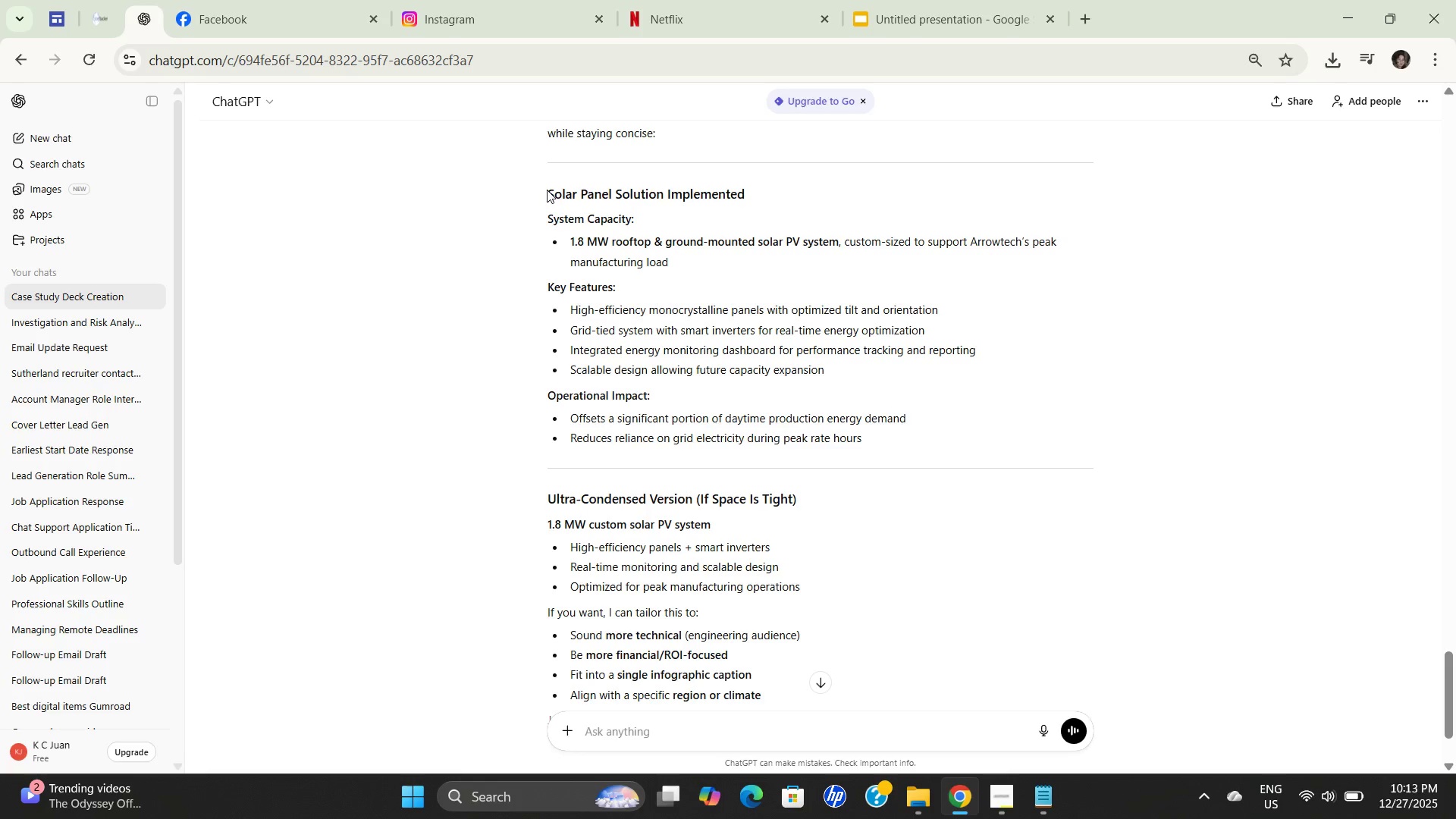 
left_click_drag(start_coordinate=[548, 193], to_coordinate=[786, 550])
 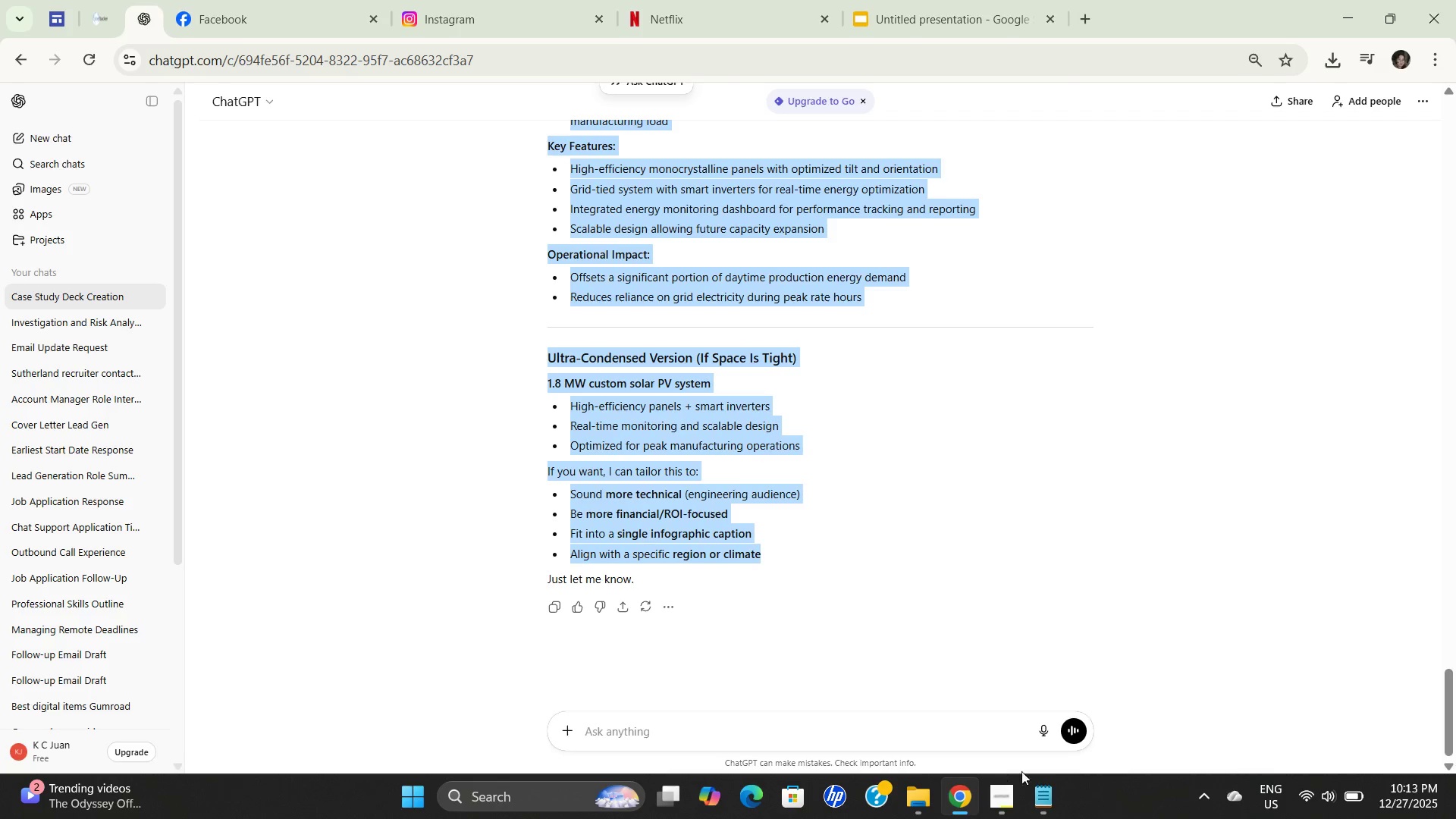 
key(Control+C)
 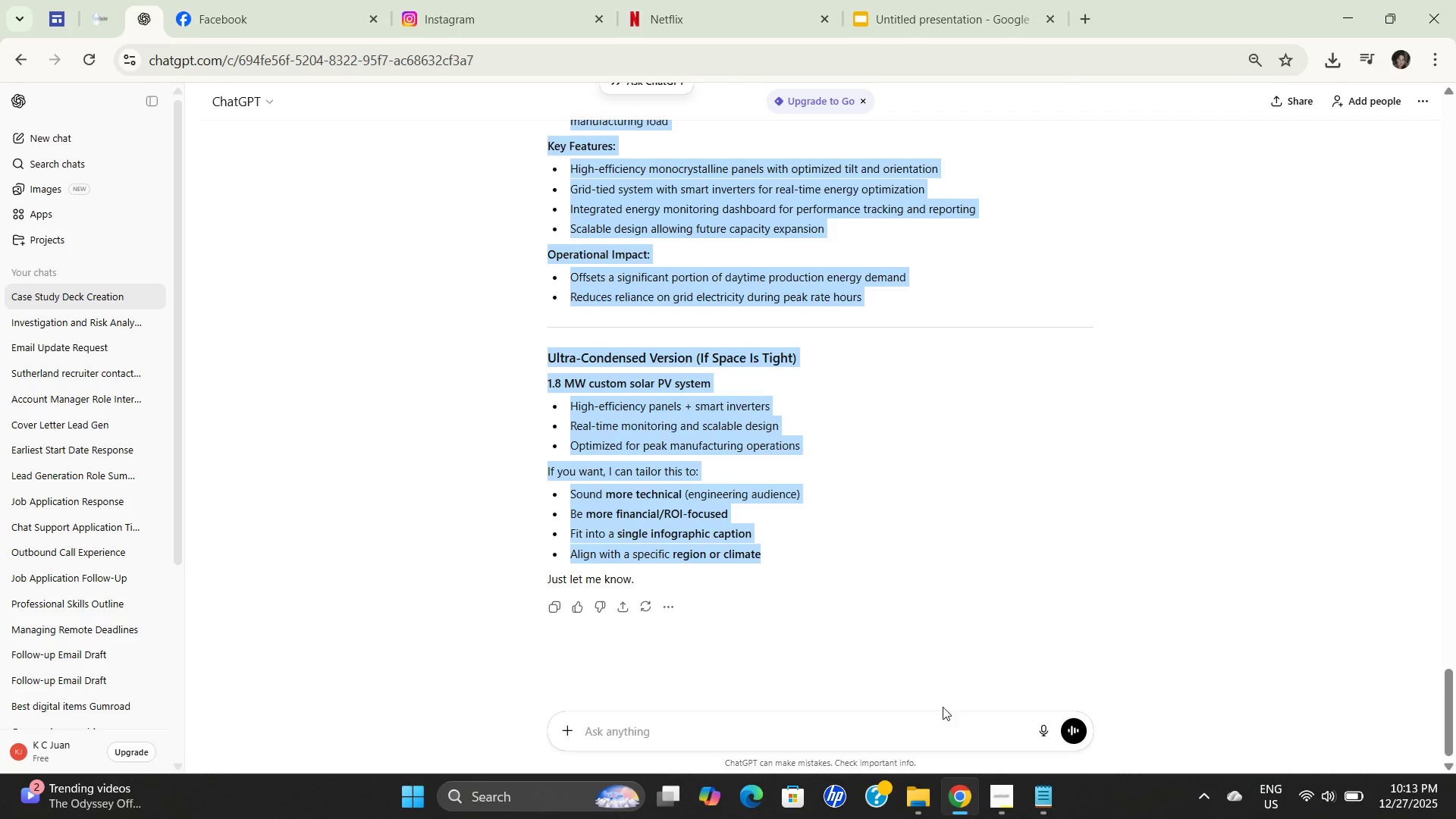 
key(Control+C)
 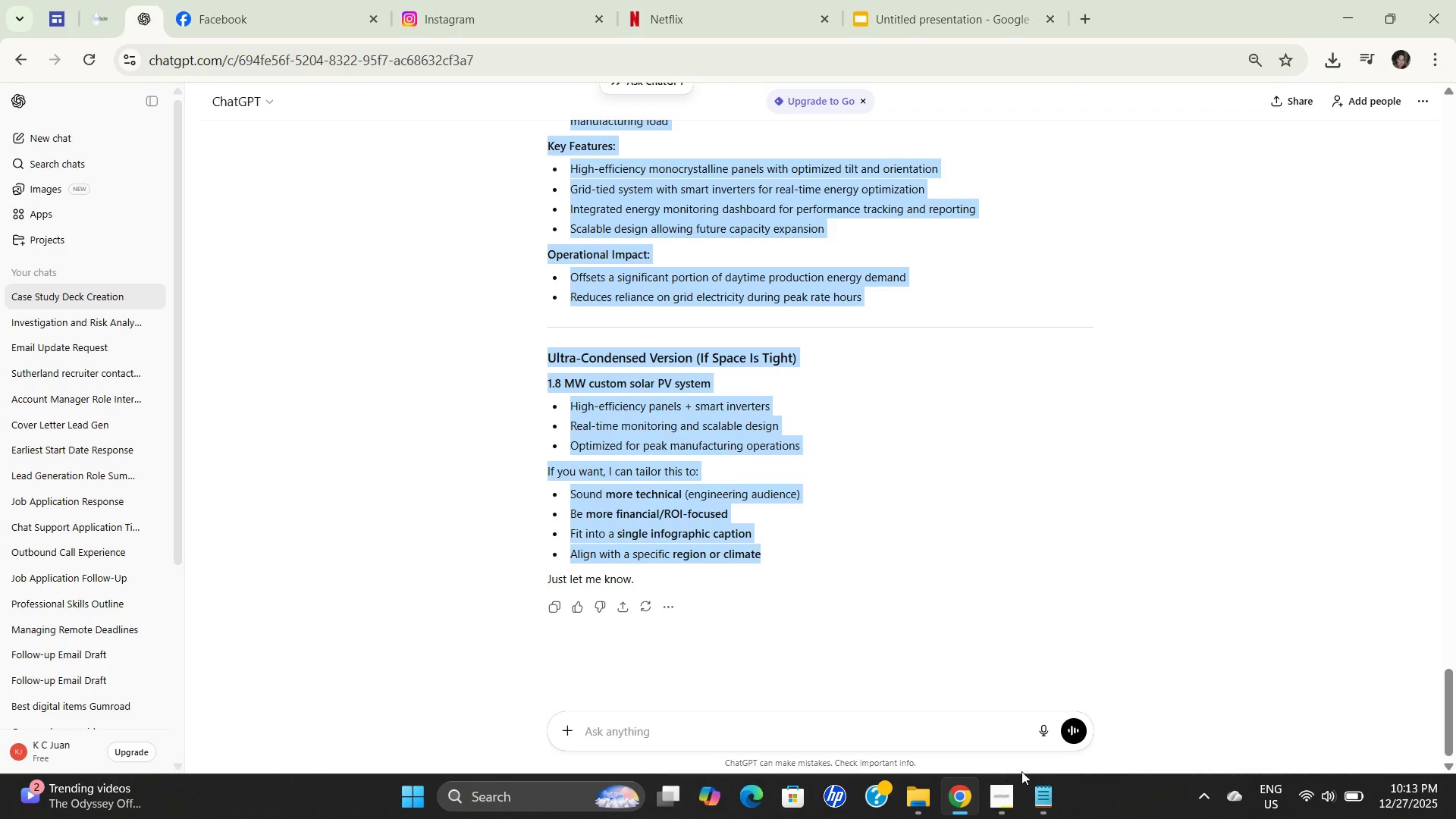 
scroll: coordinate [1178, 497], scroll_direction: up, amount: 3.0
 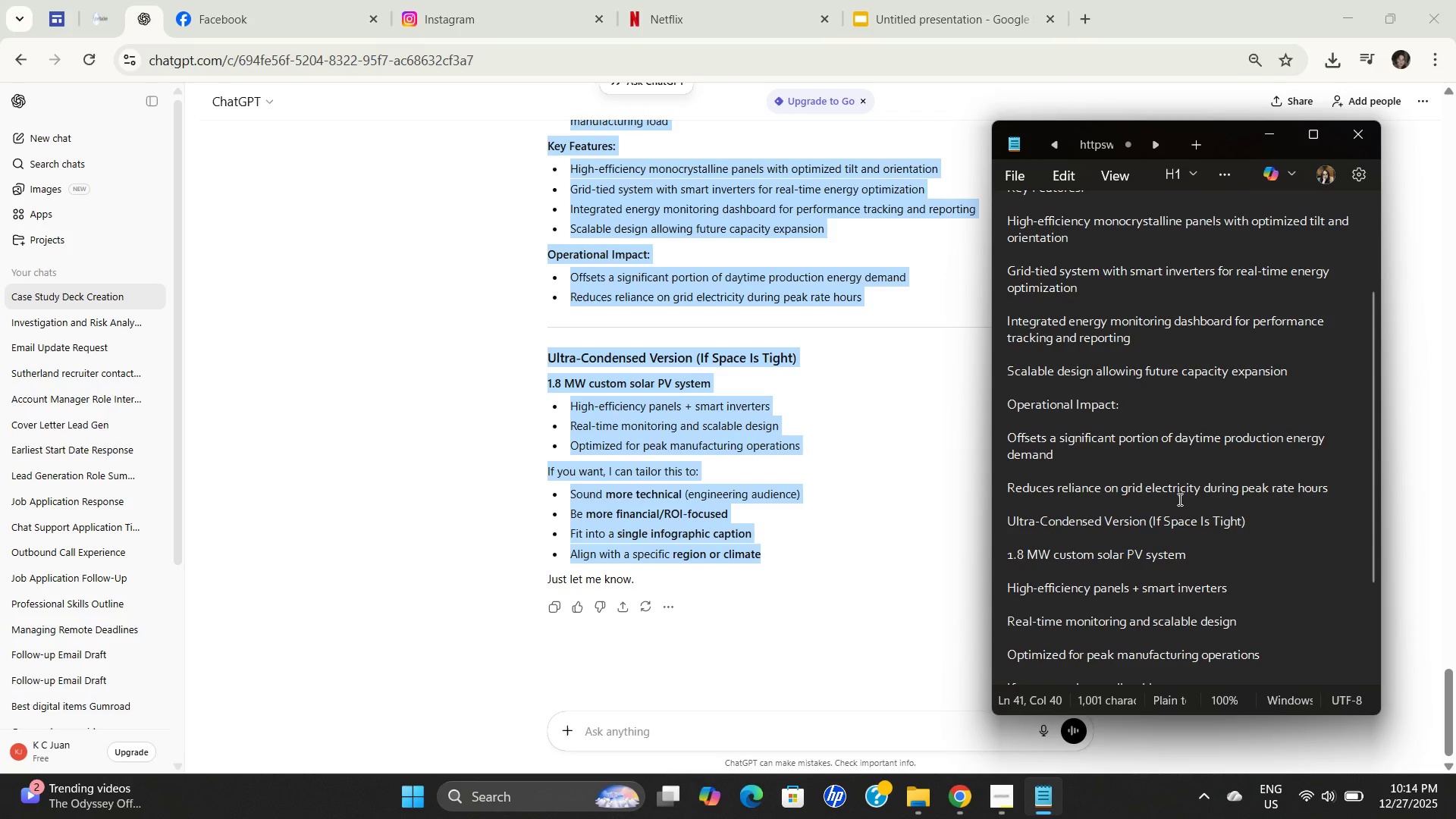 
key(Control+C)
 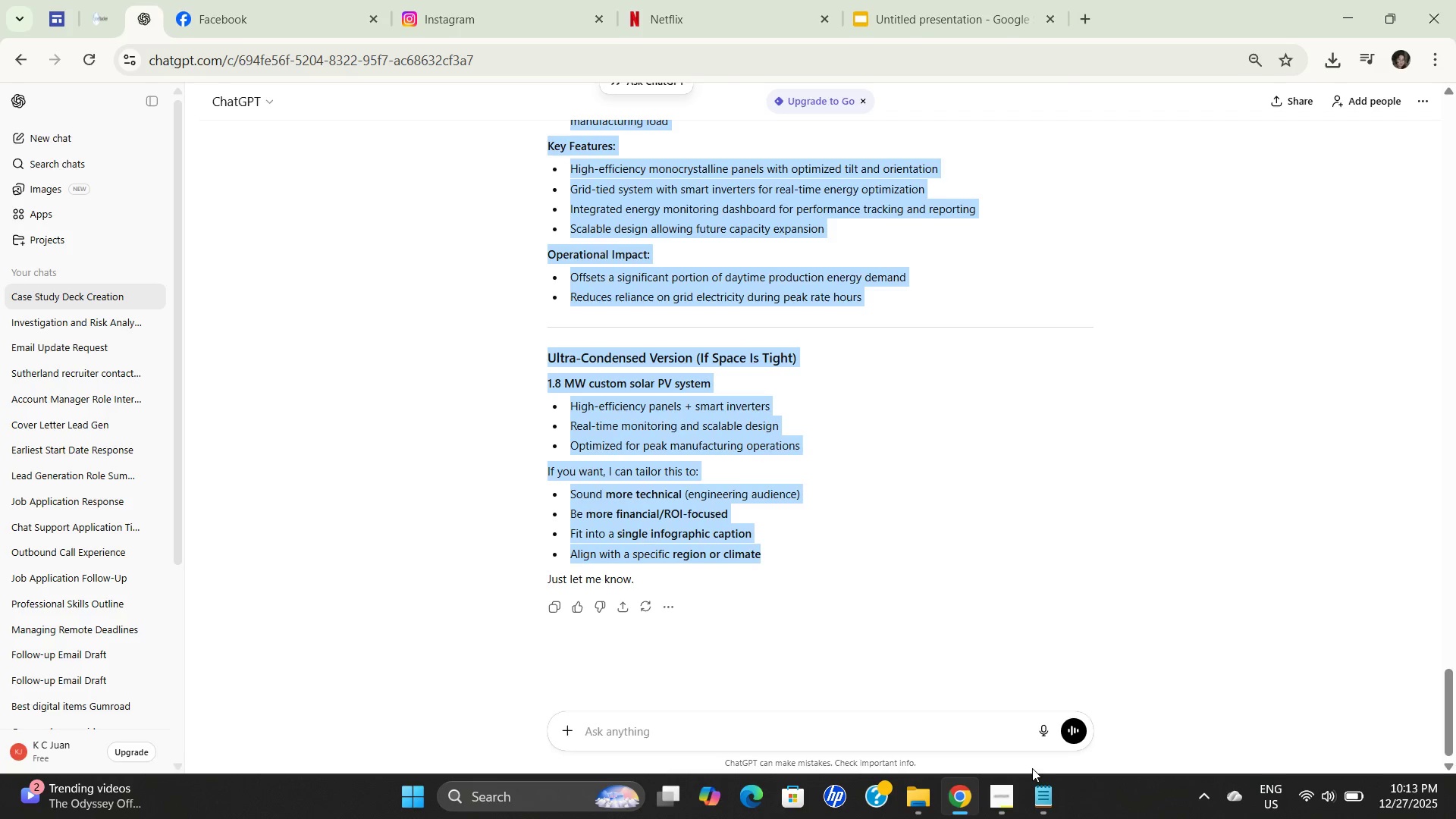 
key(Control+C)
 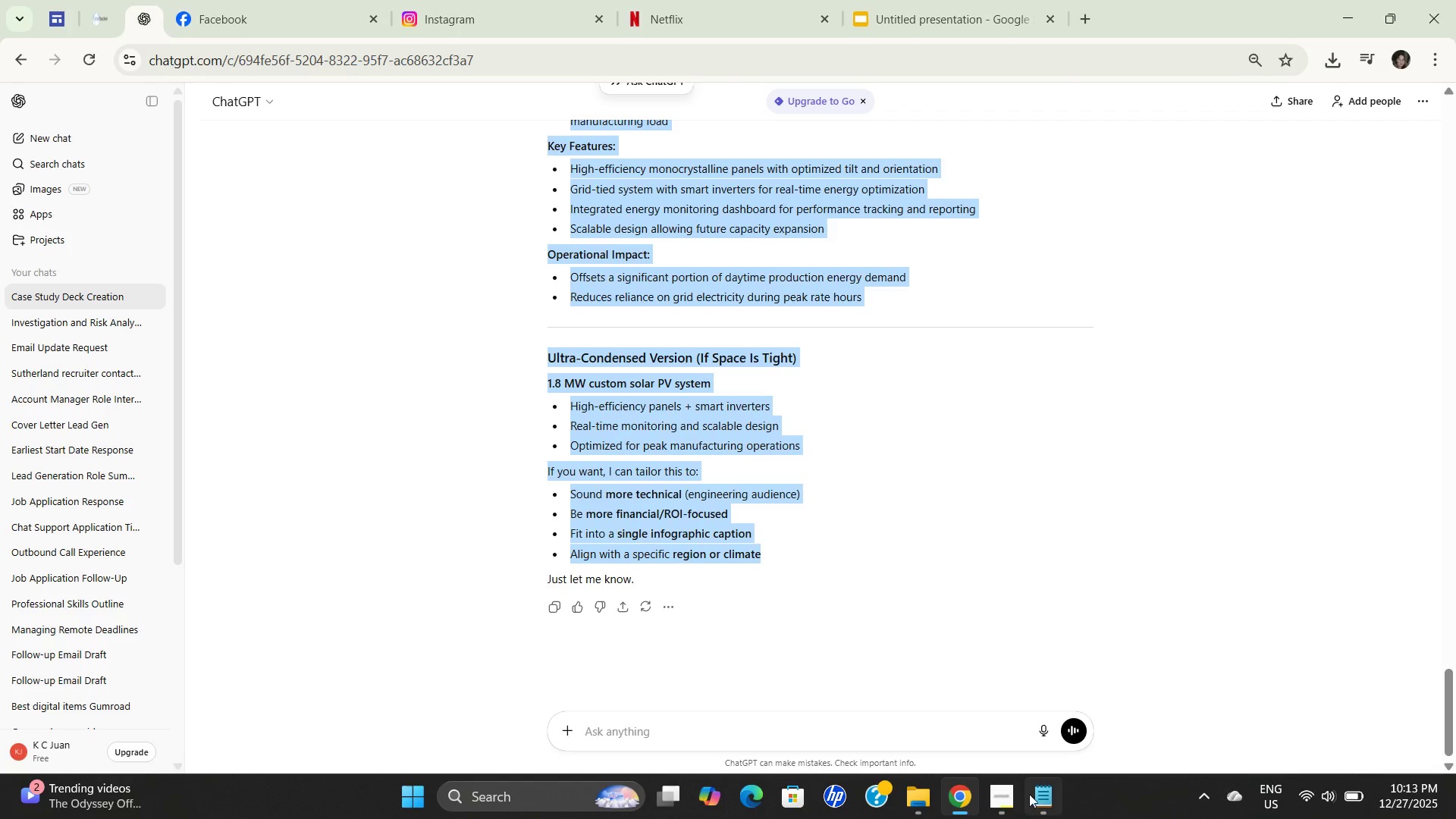 
key(Control+C)
 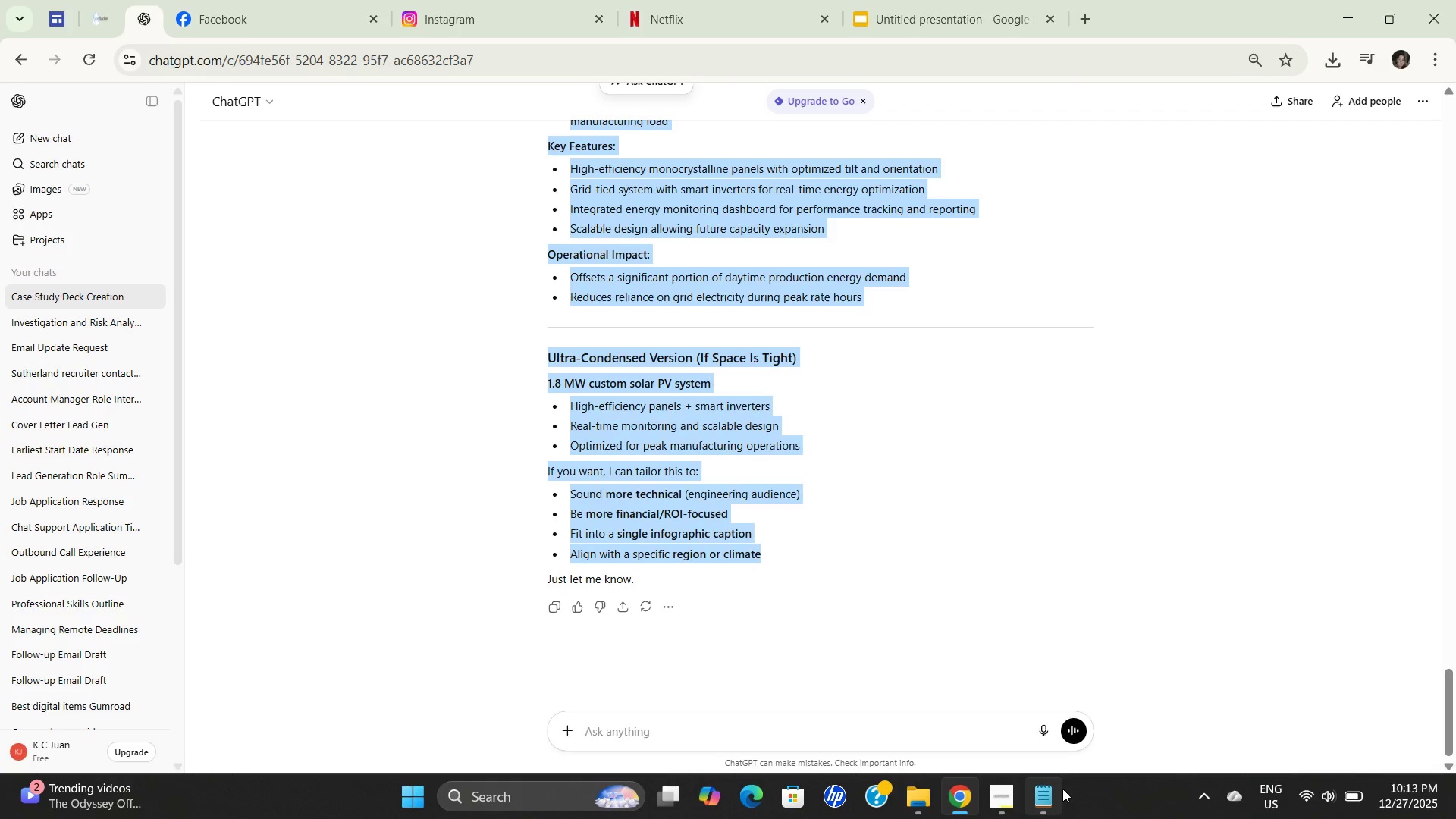 
left_click([1062, 789])
 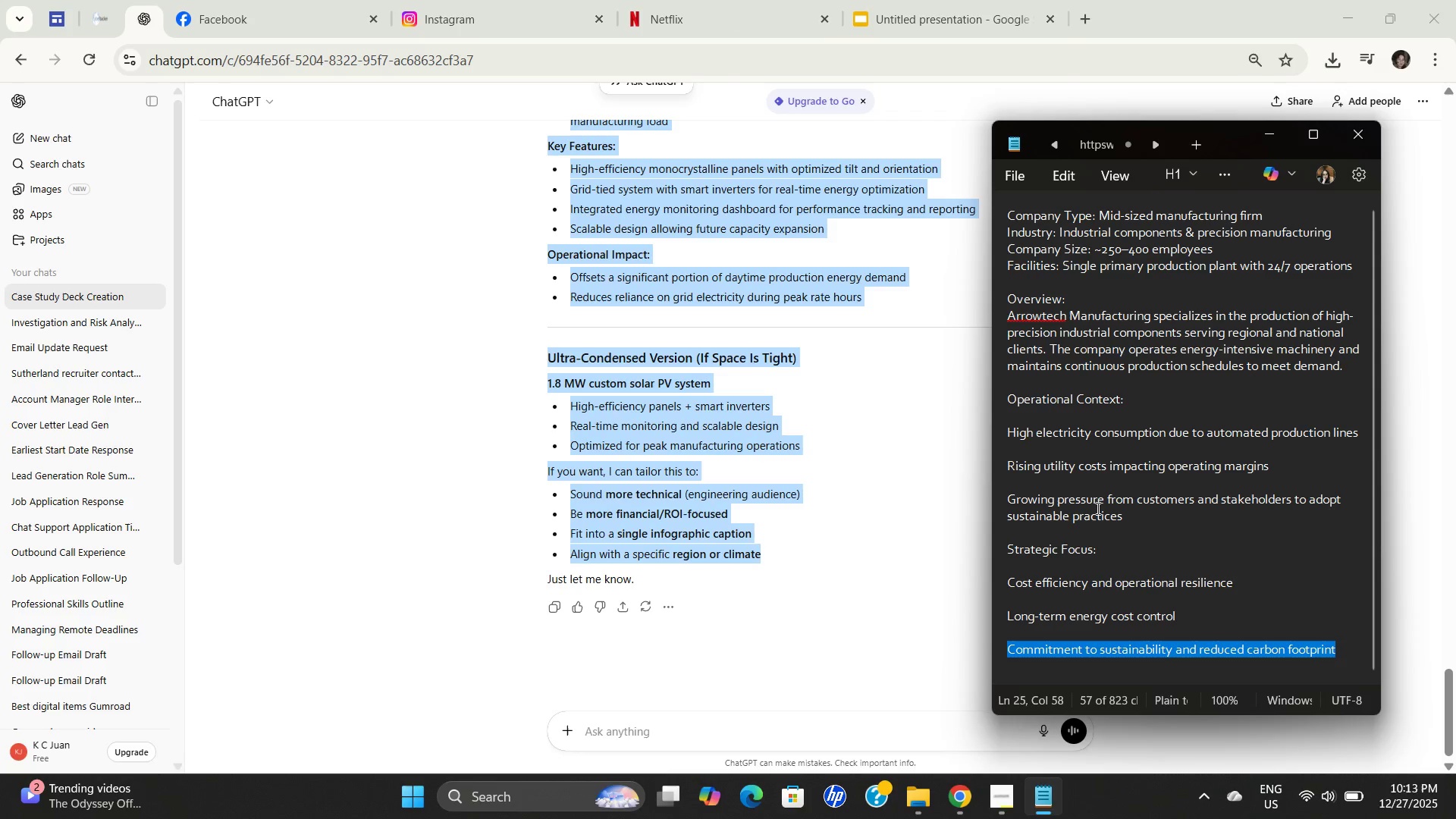 
scroll: coordinate [1178, 499], scroll_direction: up, amount: 2.0
 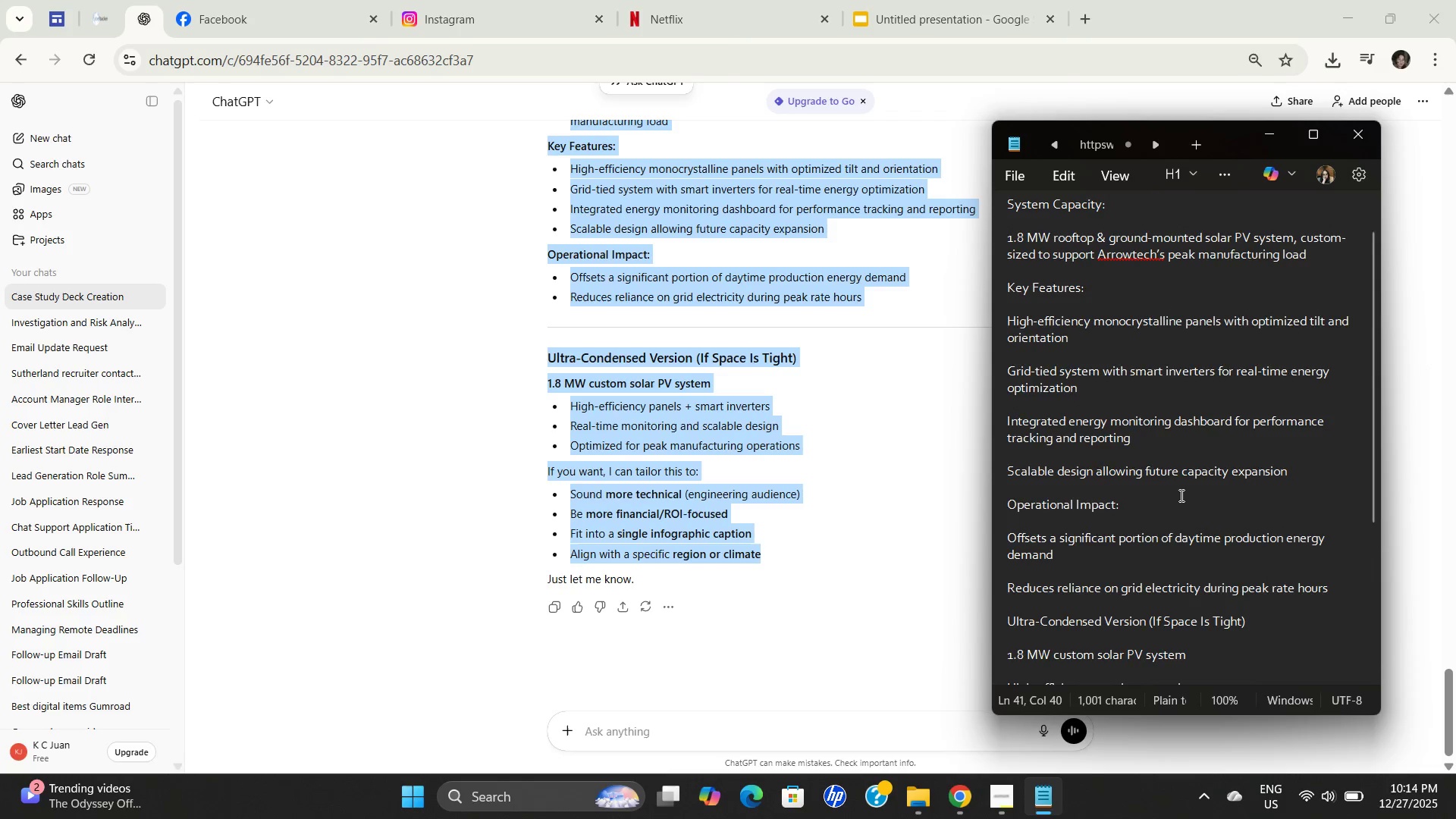 
key(Control+ControlLeft)
 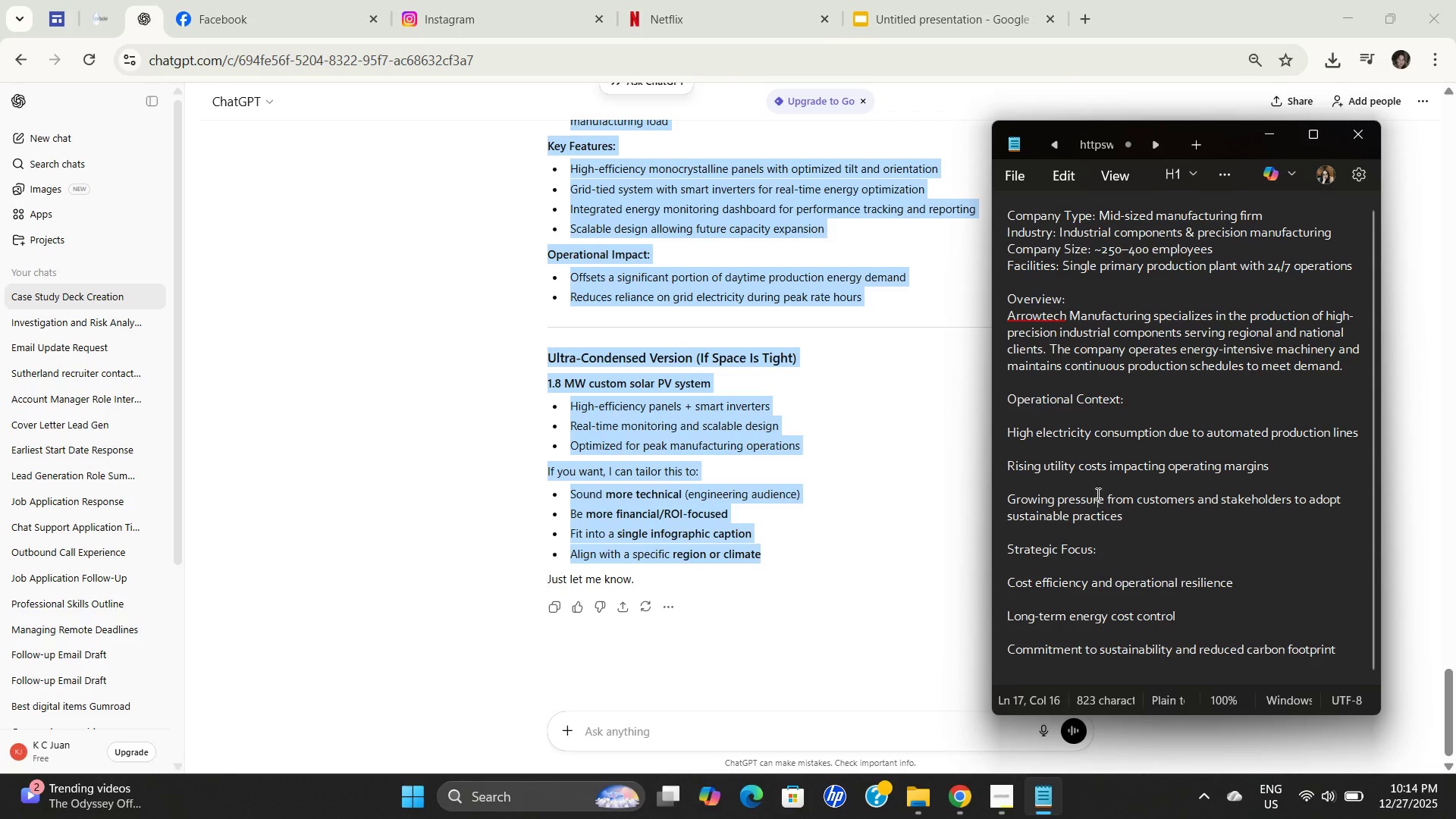 
key(Control+A)
 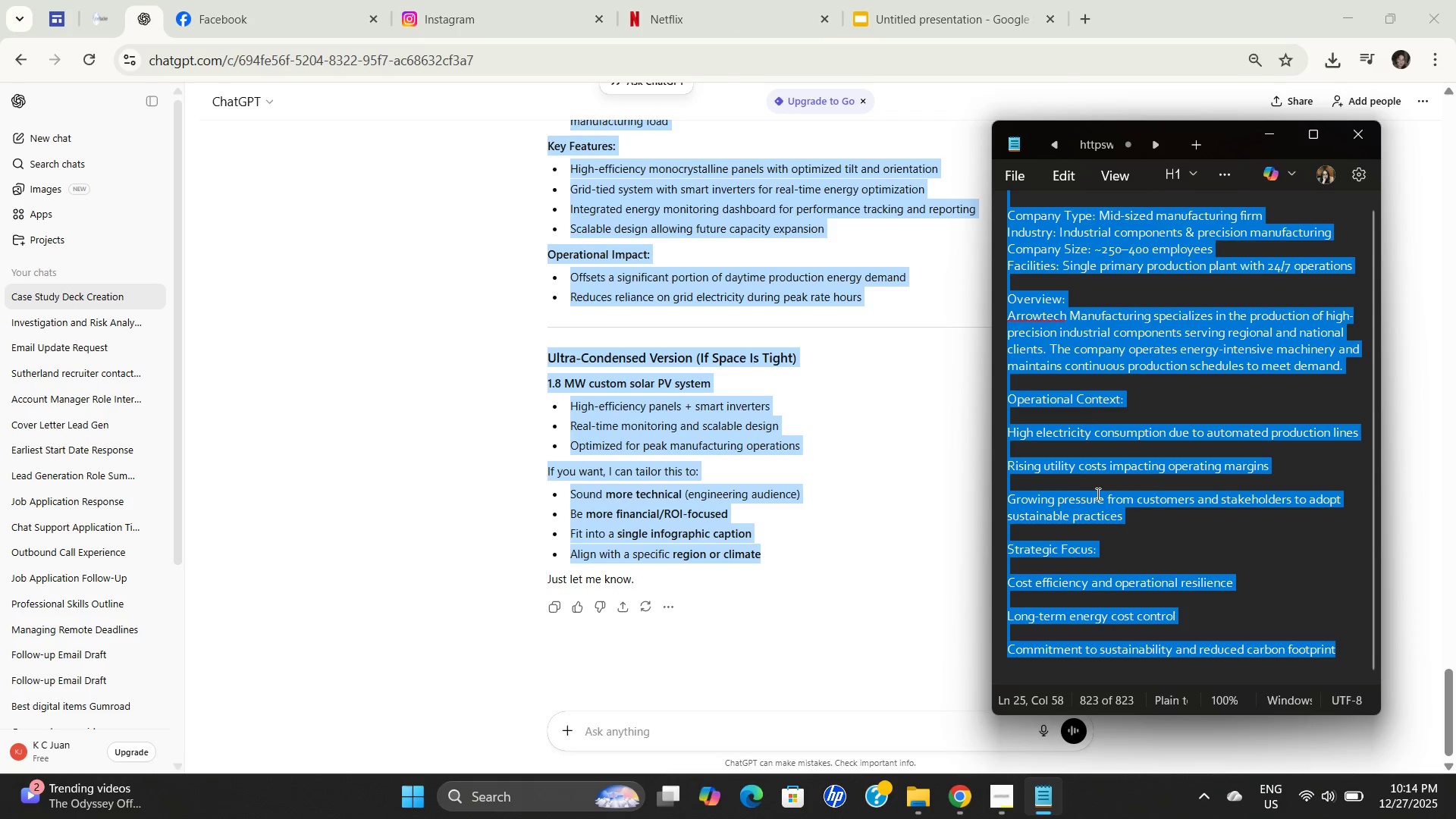 
scroll: coordinate [1183, 495], scroll_direction: up, amount: 4.0
 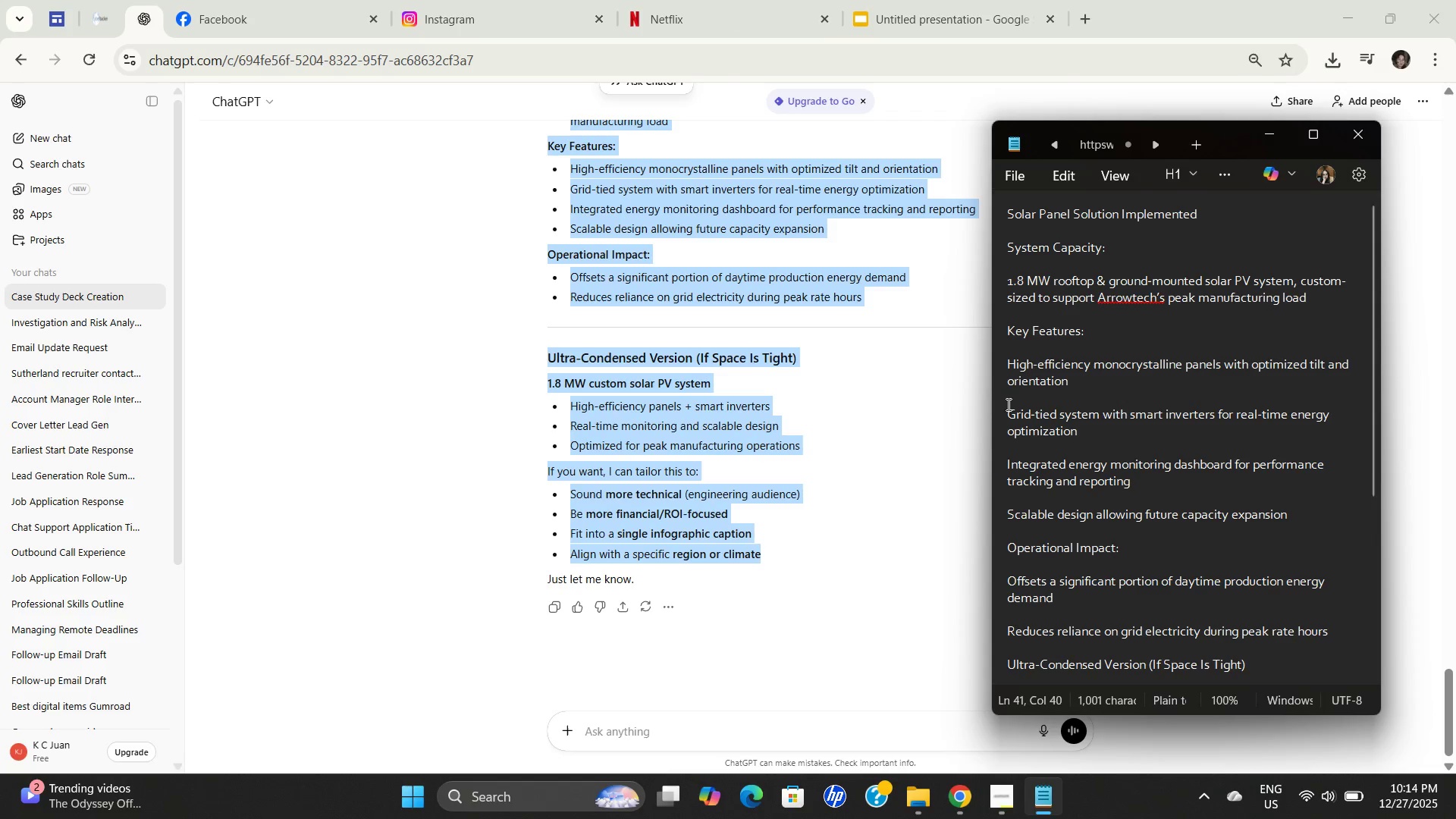 
key(Control+V)
 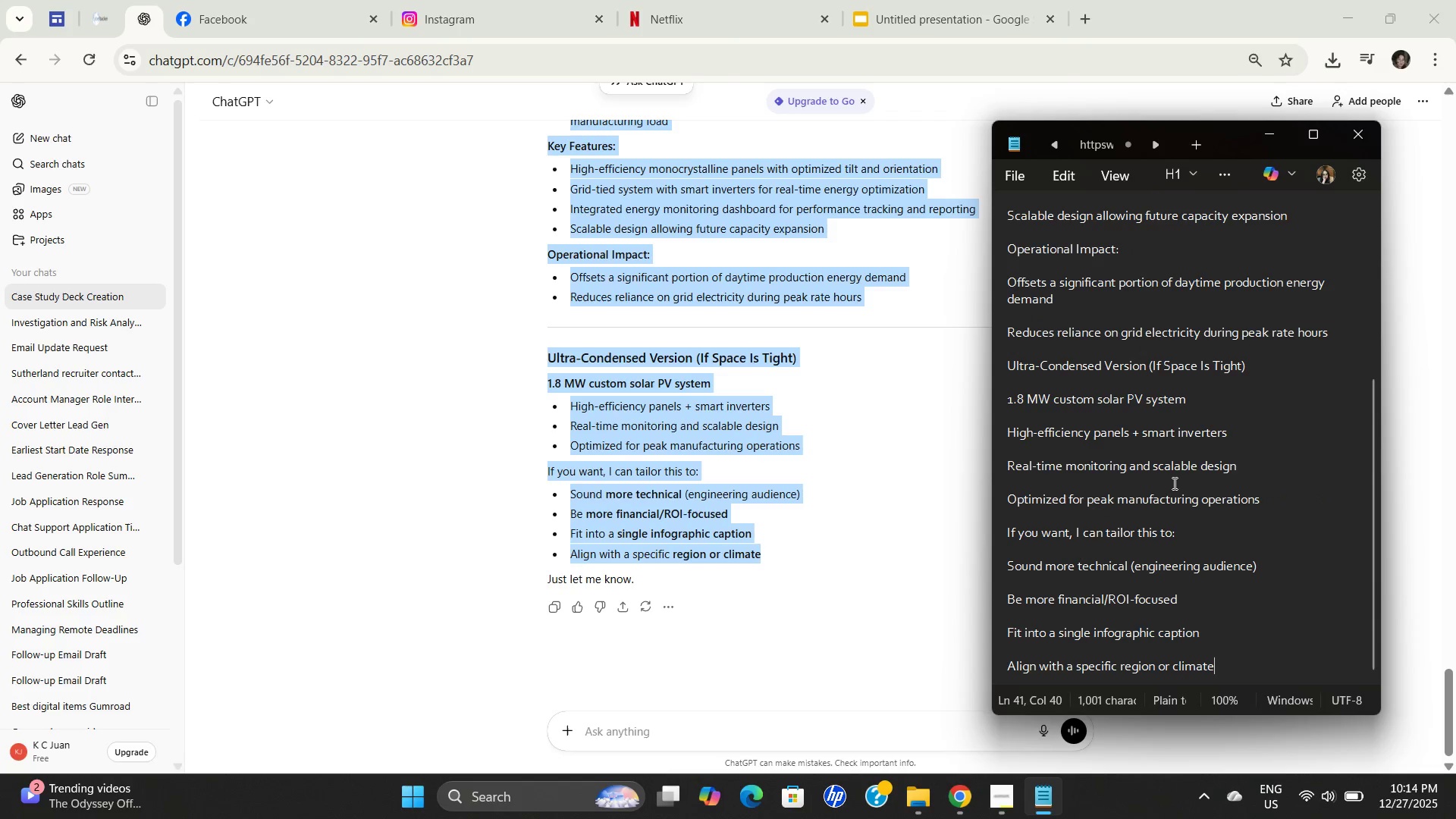 
left_click([1007, 410])
 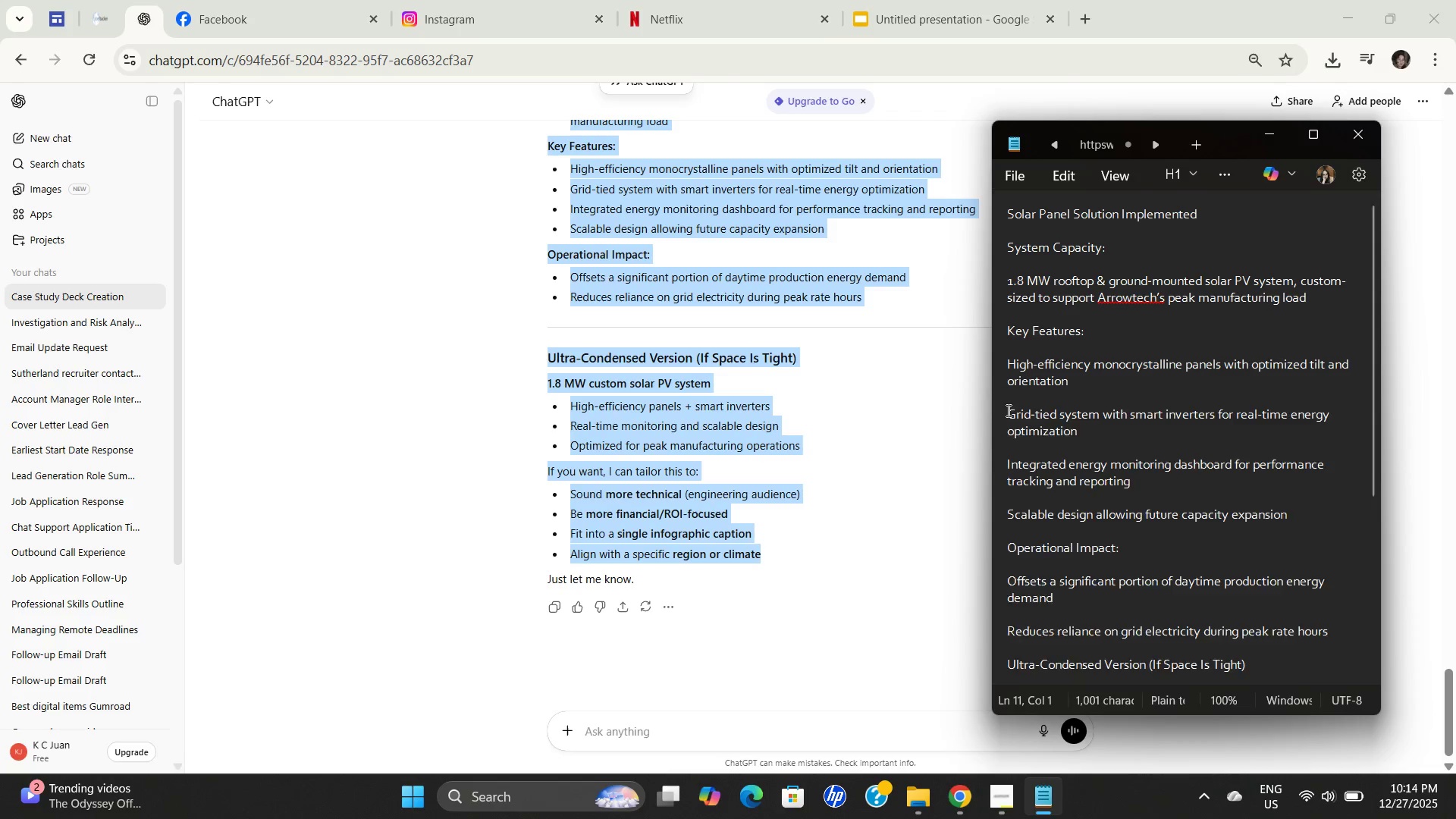 
key(Backspace)
 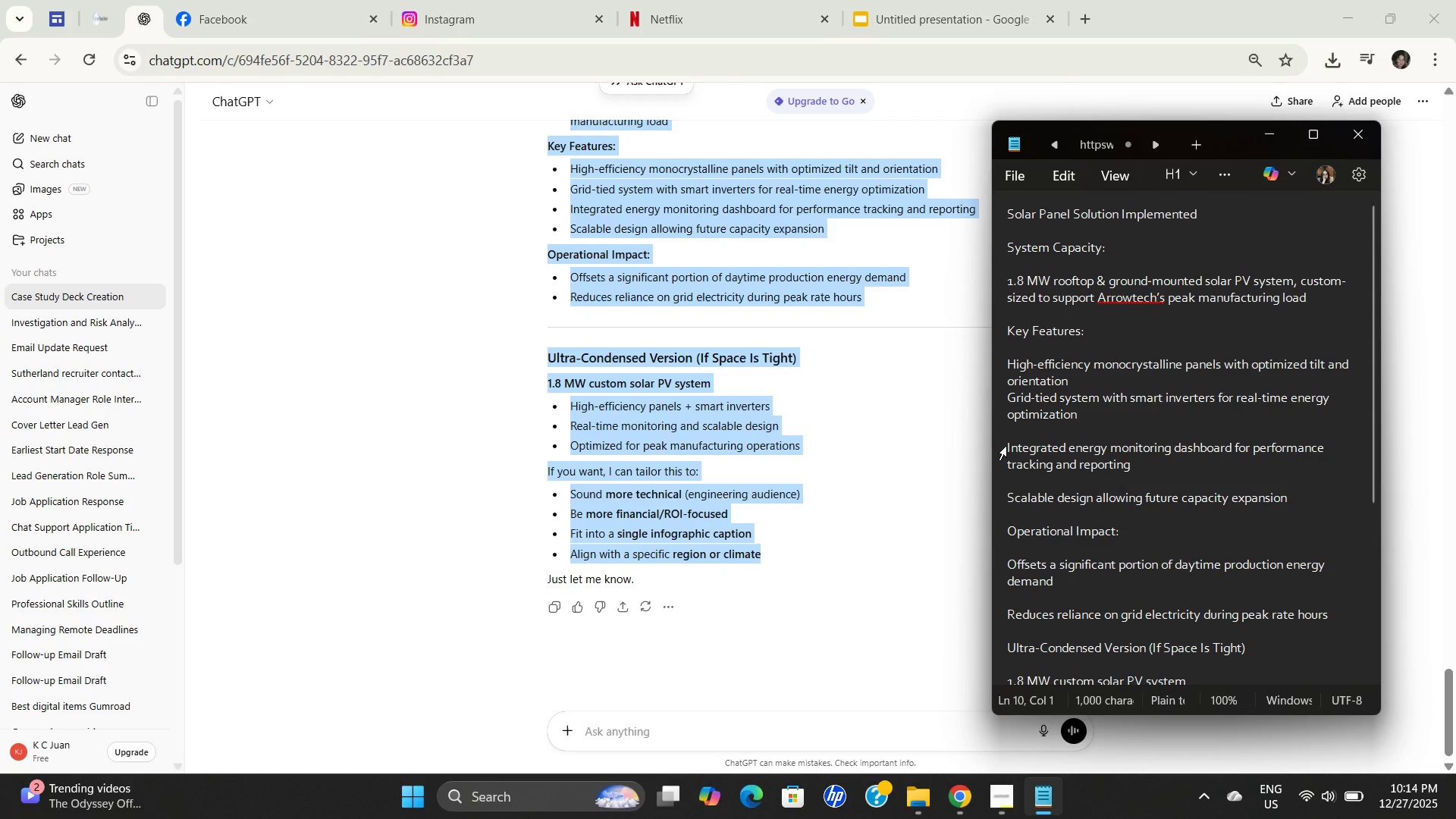 
left_click([1008, 446])
 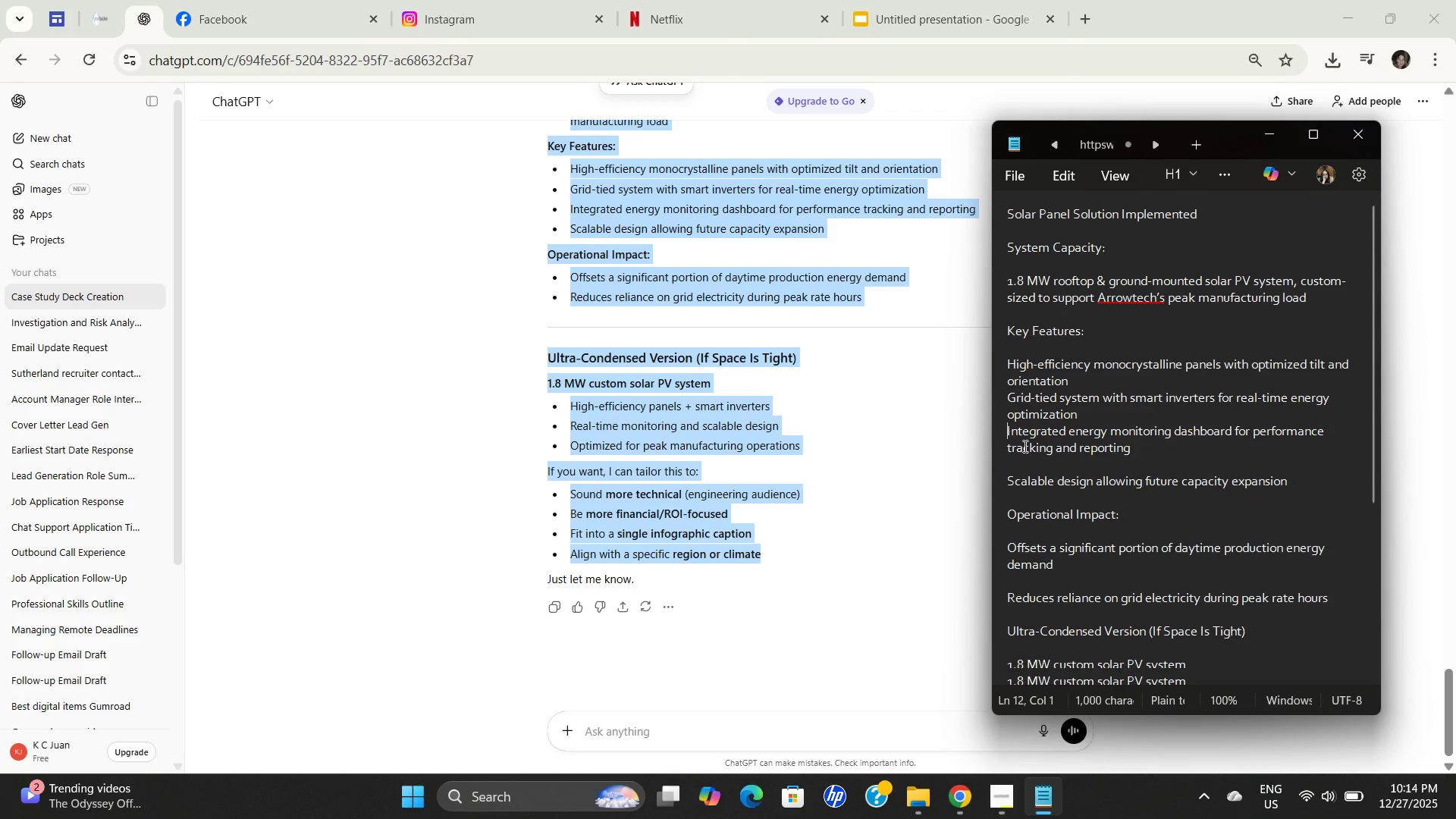 
key(Backspace)
 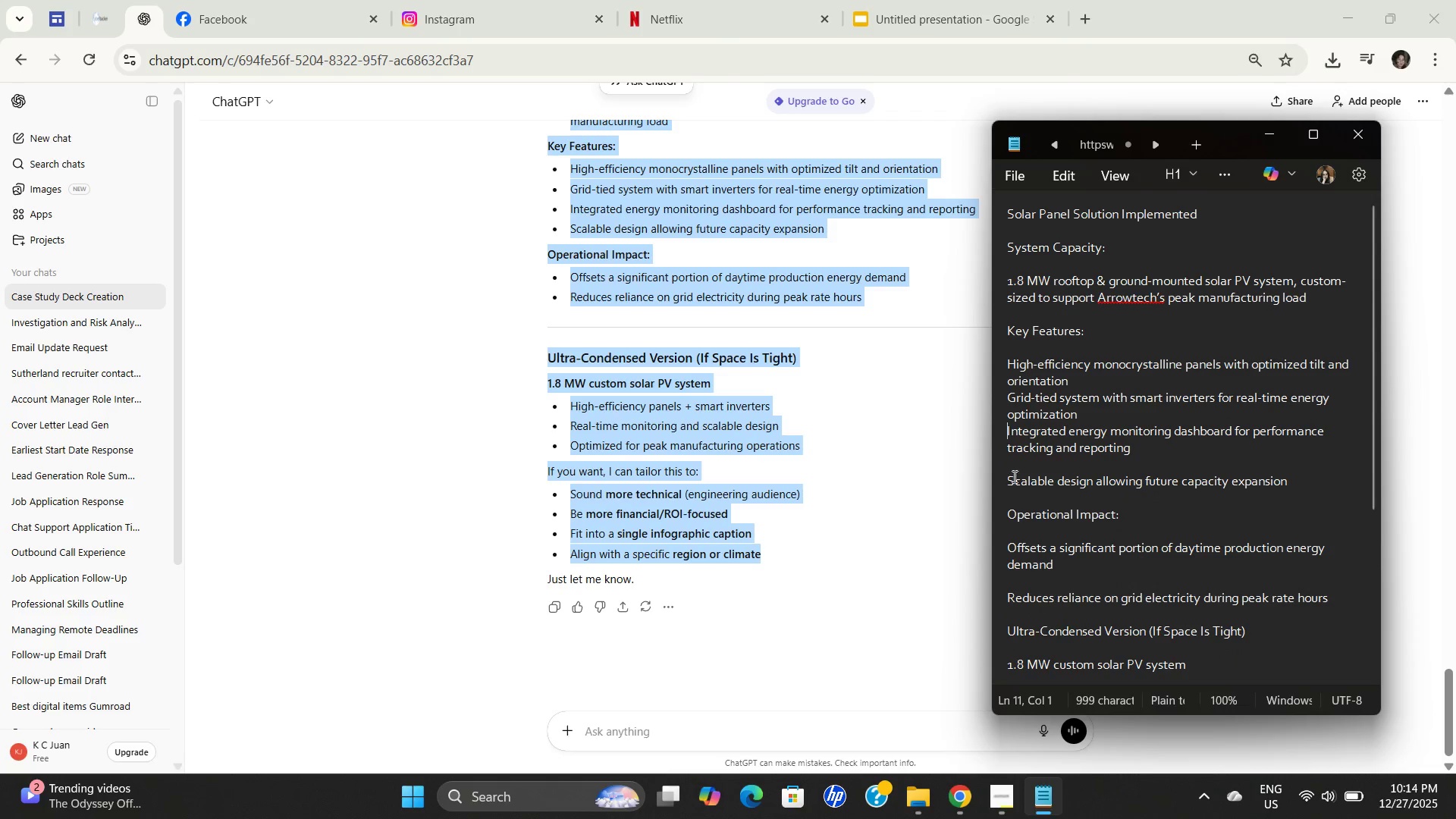 
hold_key(key=ControlLeft, duration=0.61)
 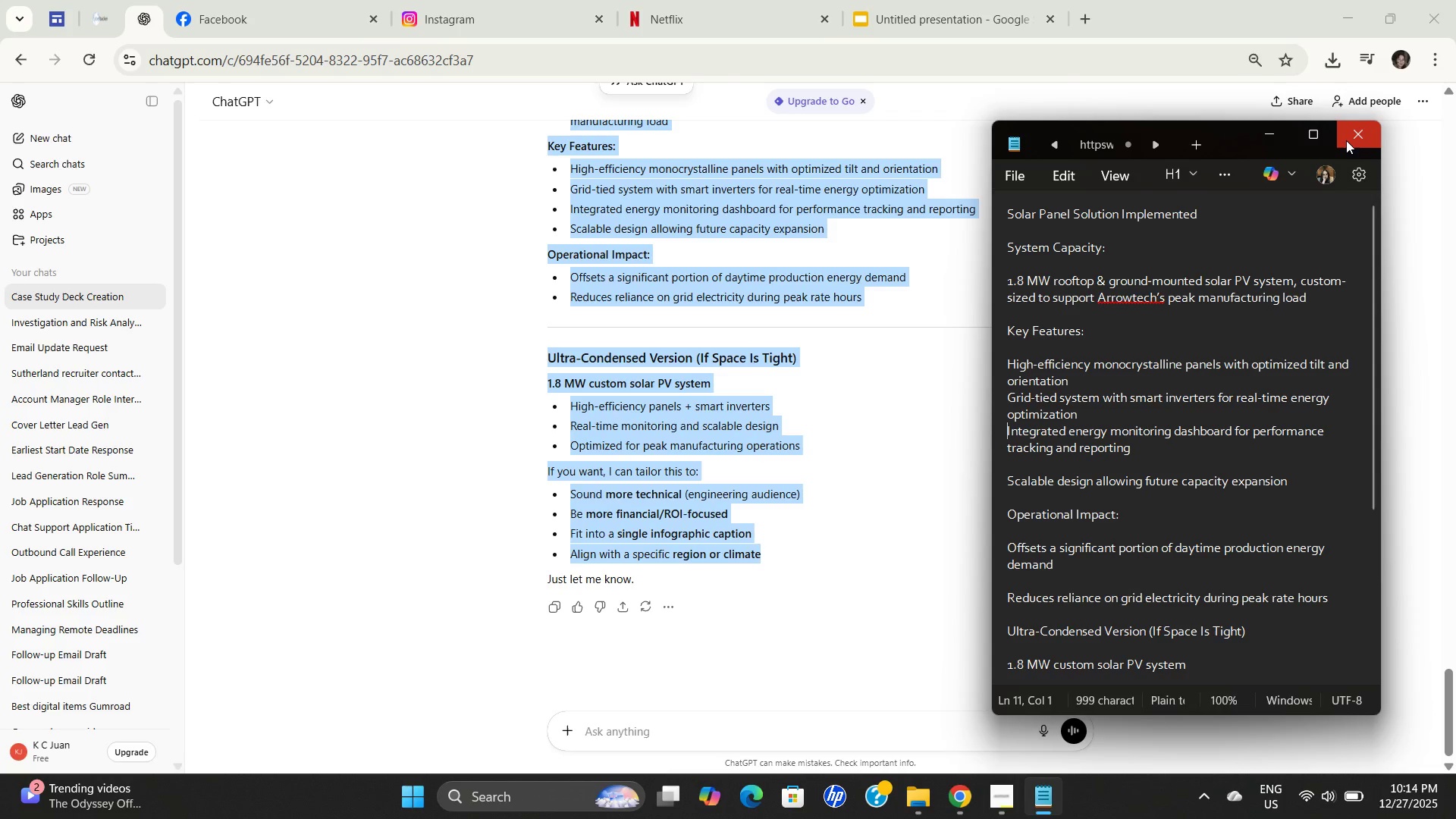 
left_click([1346, 140])
 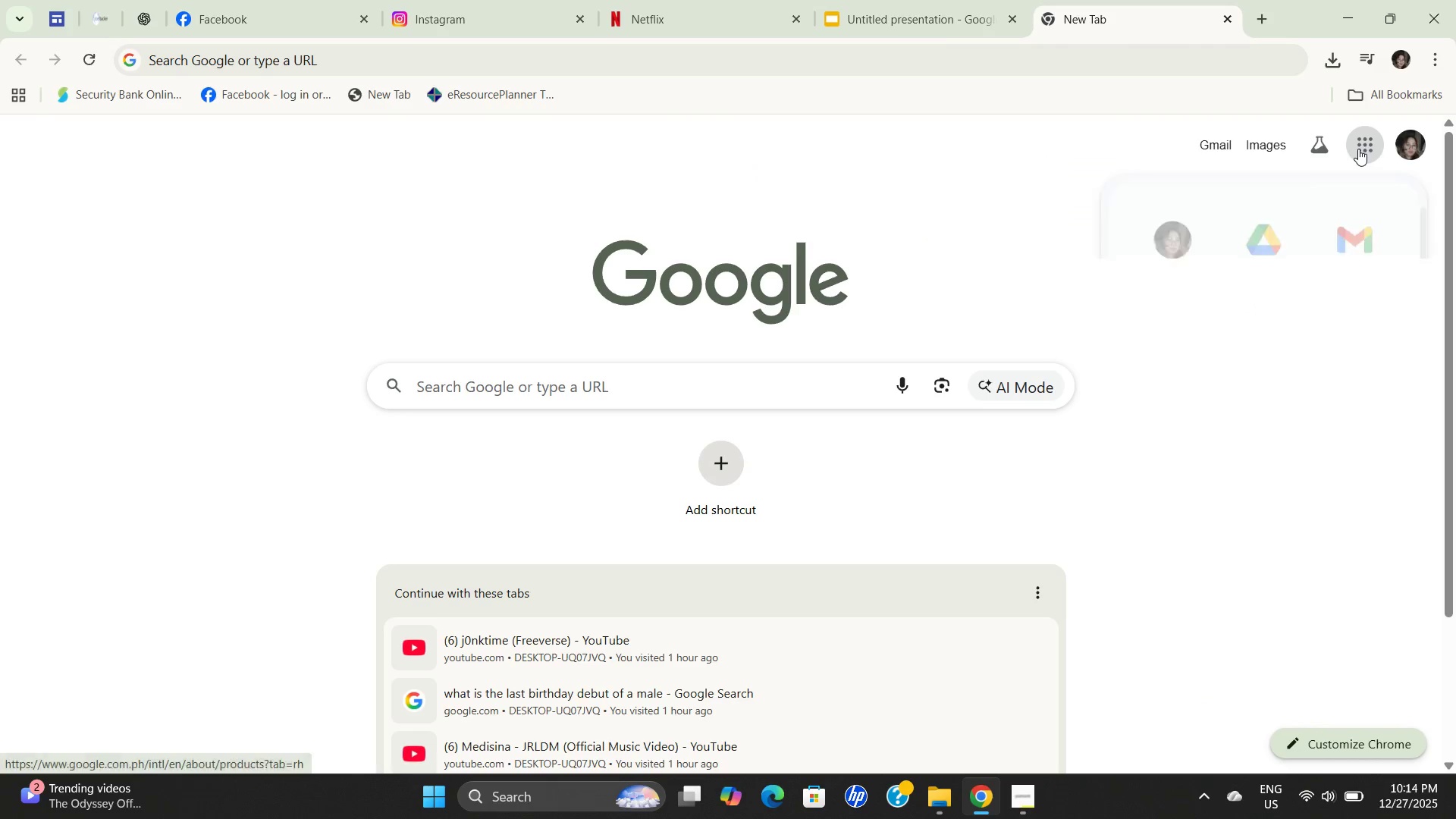 
scroll: coordinate [1322, 361], scroll_direction: down, amount: 3.0
 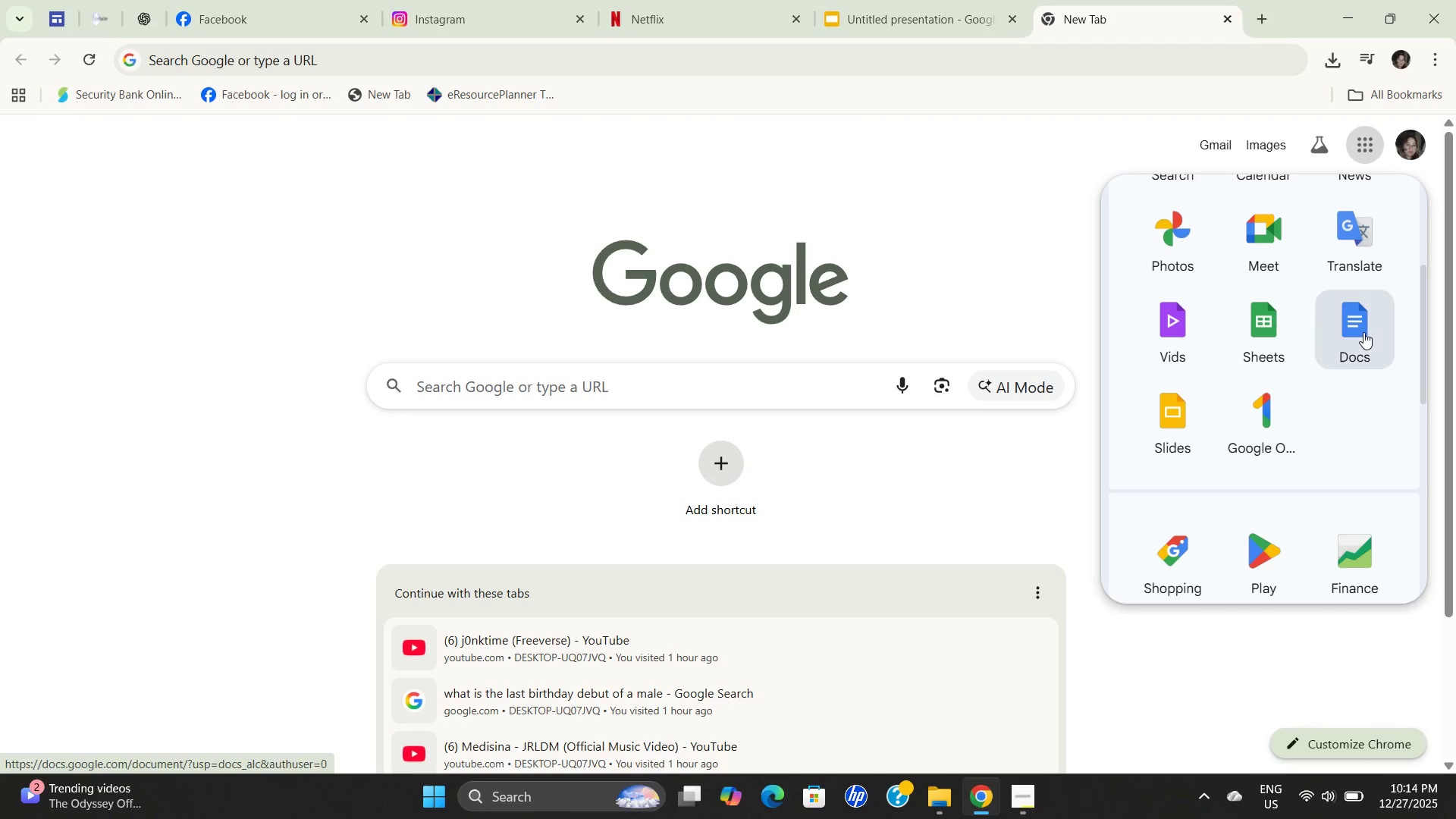 
double_click([1363, 332])
 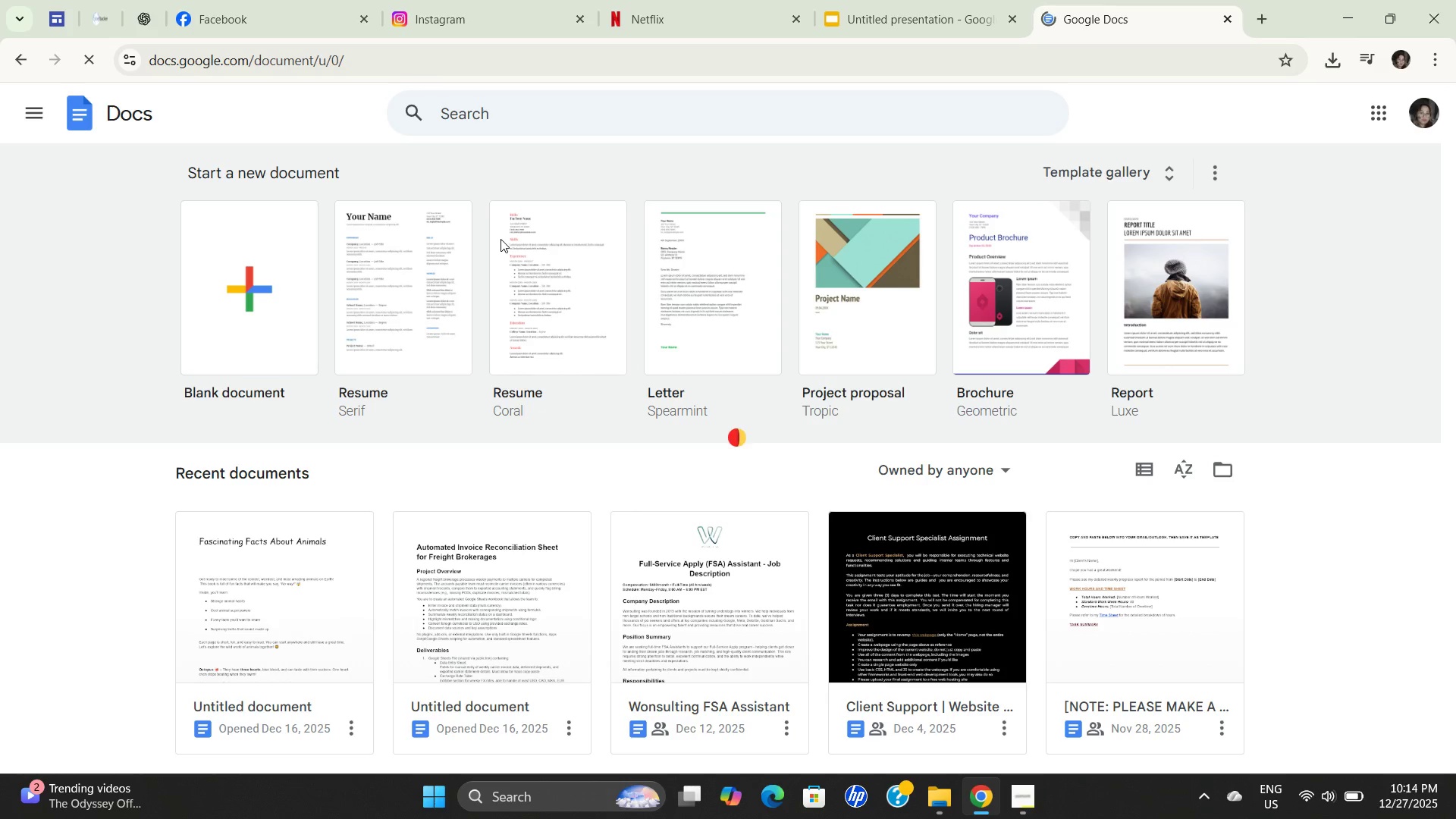 
wait(9.02)
 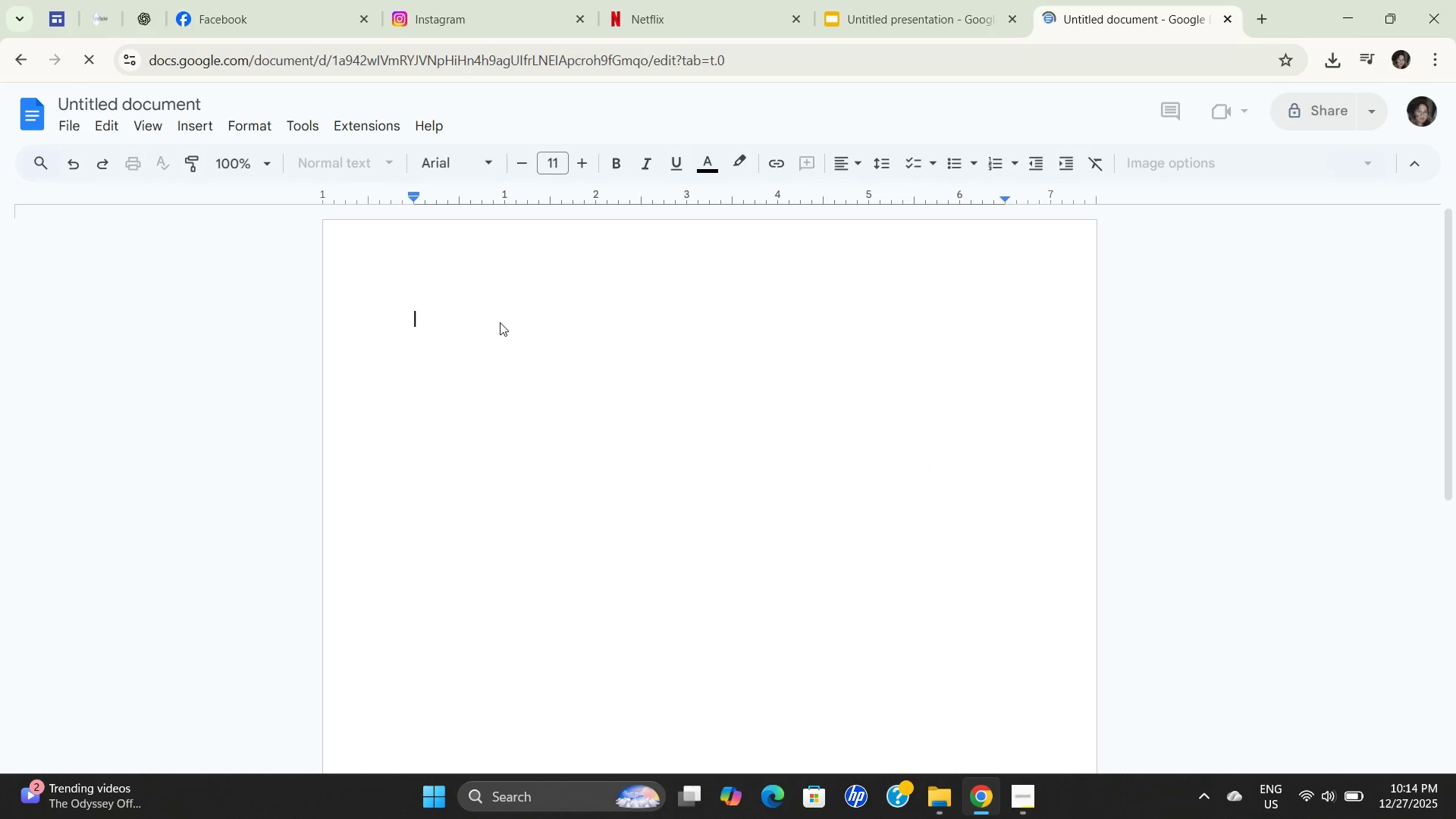 
scroll: coordinate [485, 442], scroll_direction: up, amount: 12.0
 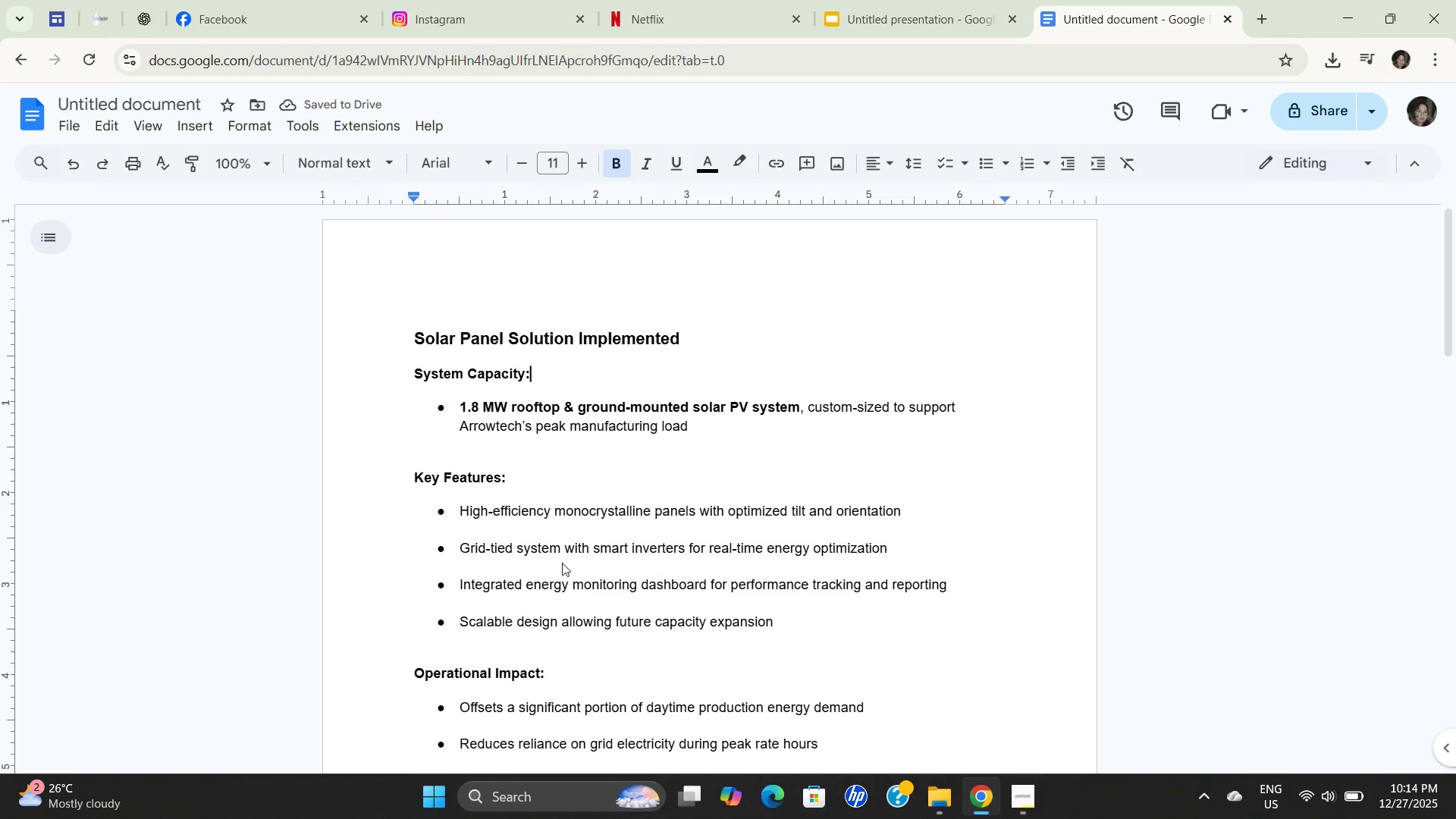 
left_click([726, 418])
 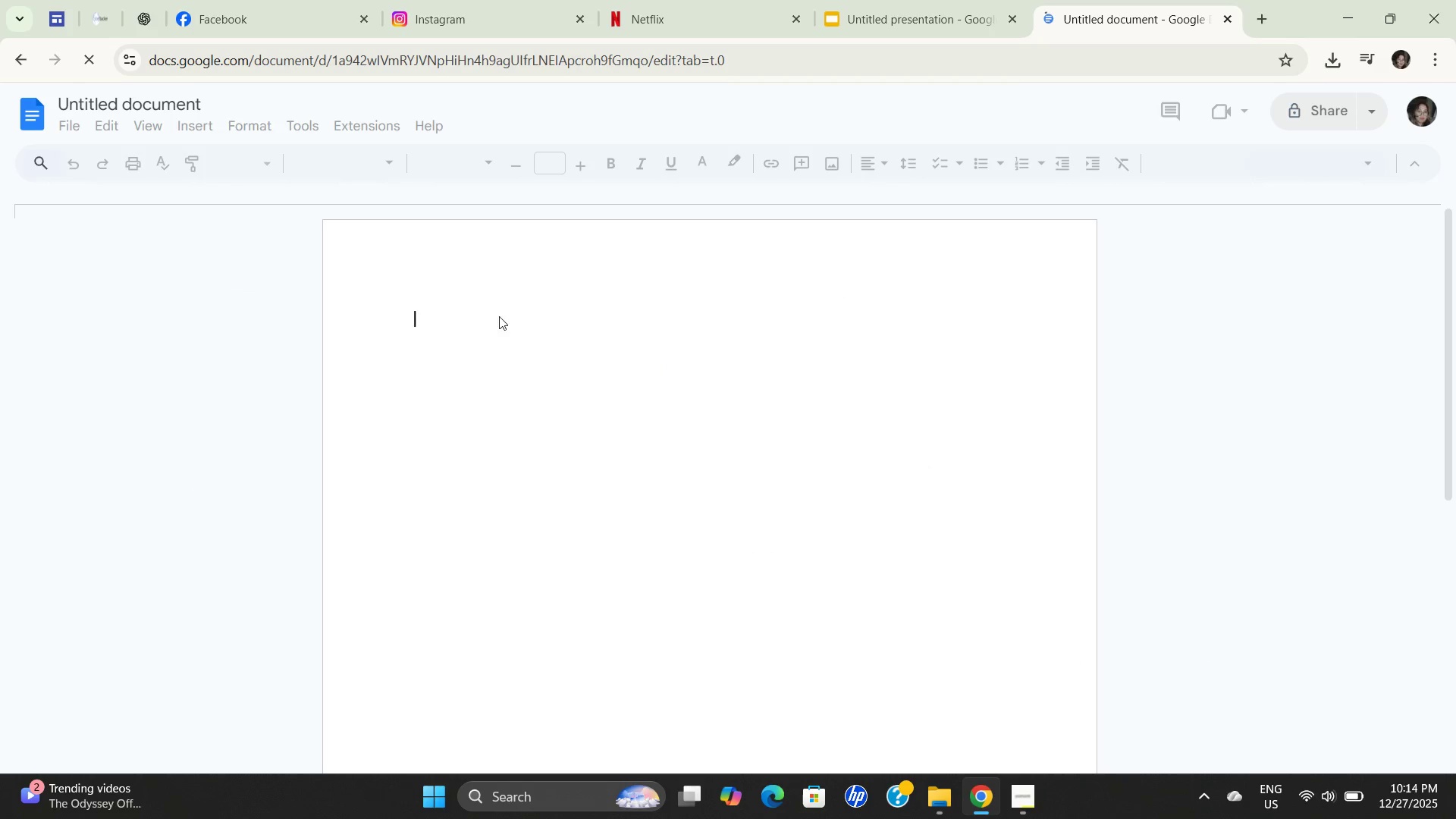 
key(Control+V)
 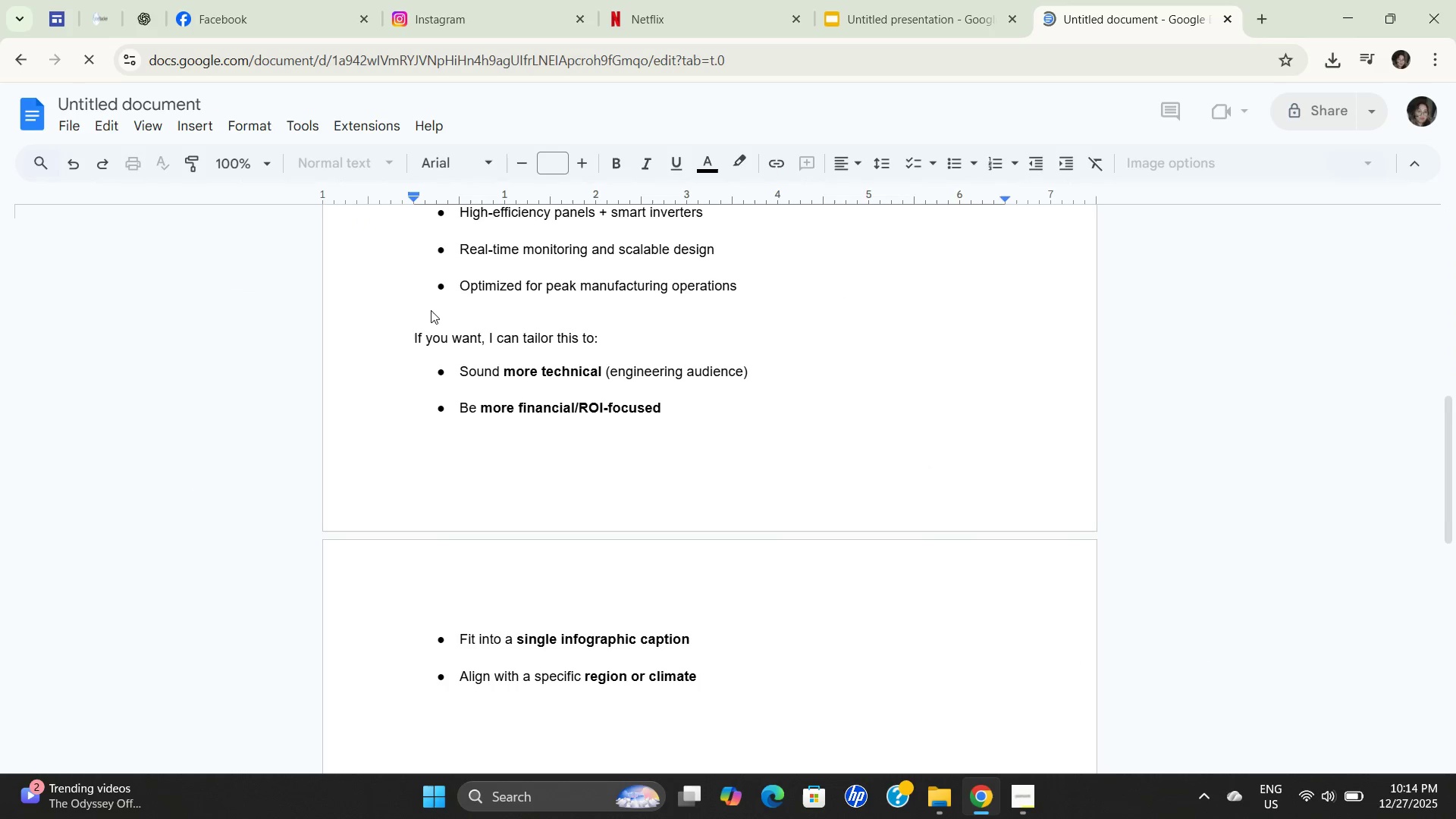 
left_click_drag(start_coordinate=[718, 392], to_coordinate=[718, 388])
 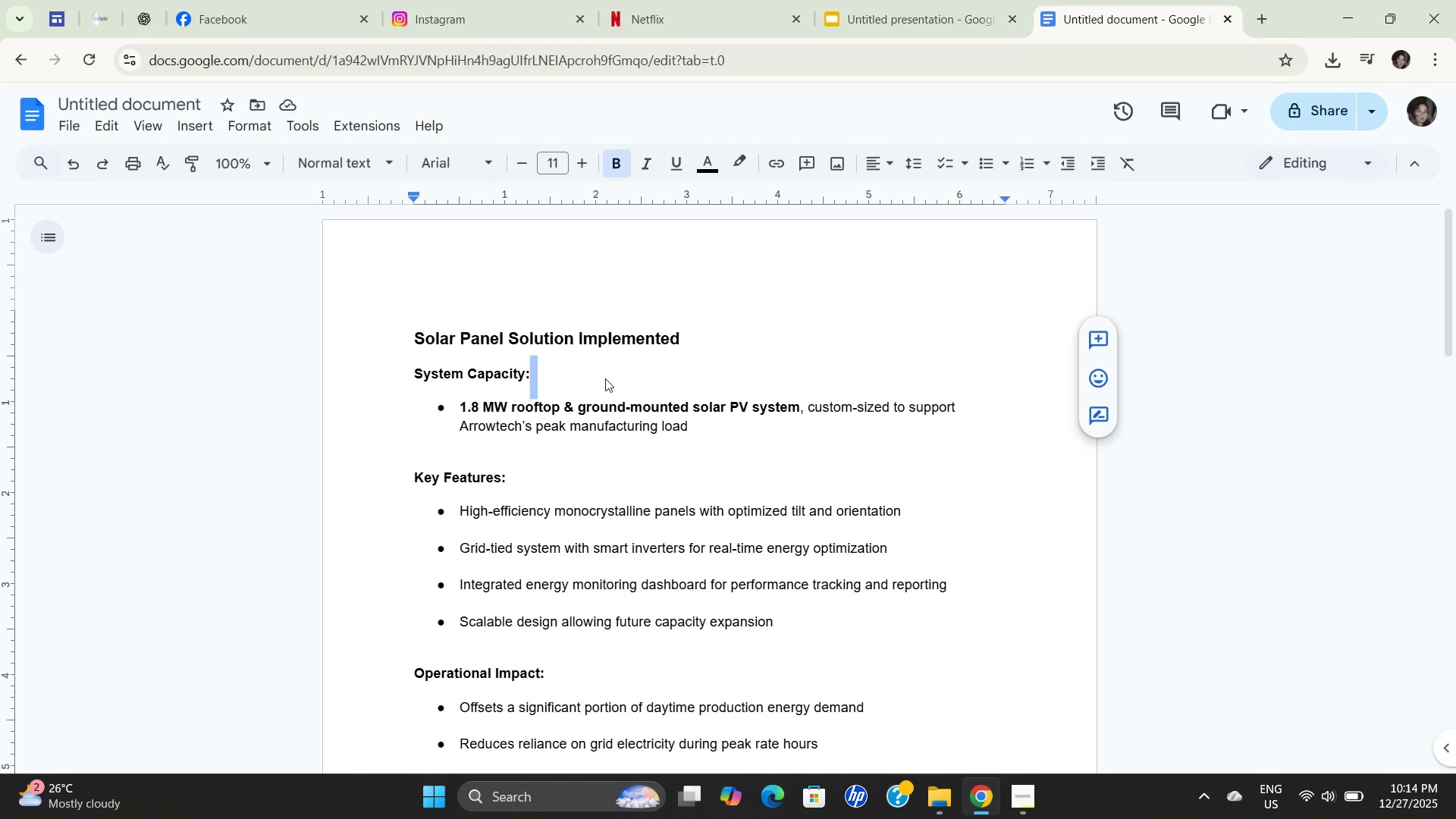 
left_click_drag(start_coordinate=[604, 376], to_coordinate=[602, 369])
 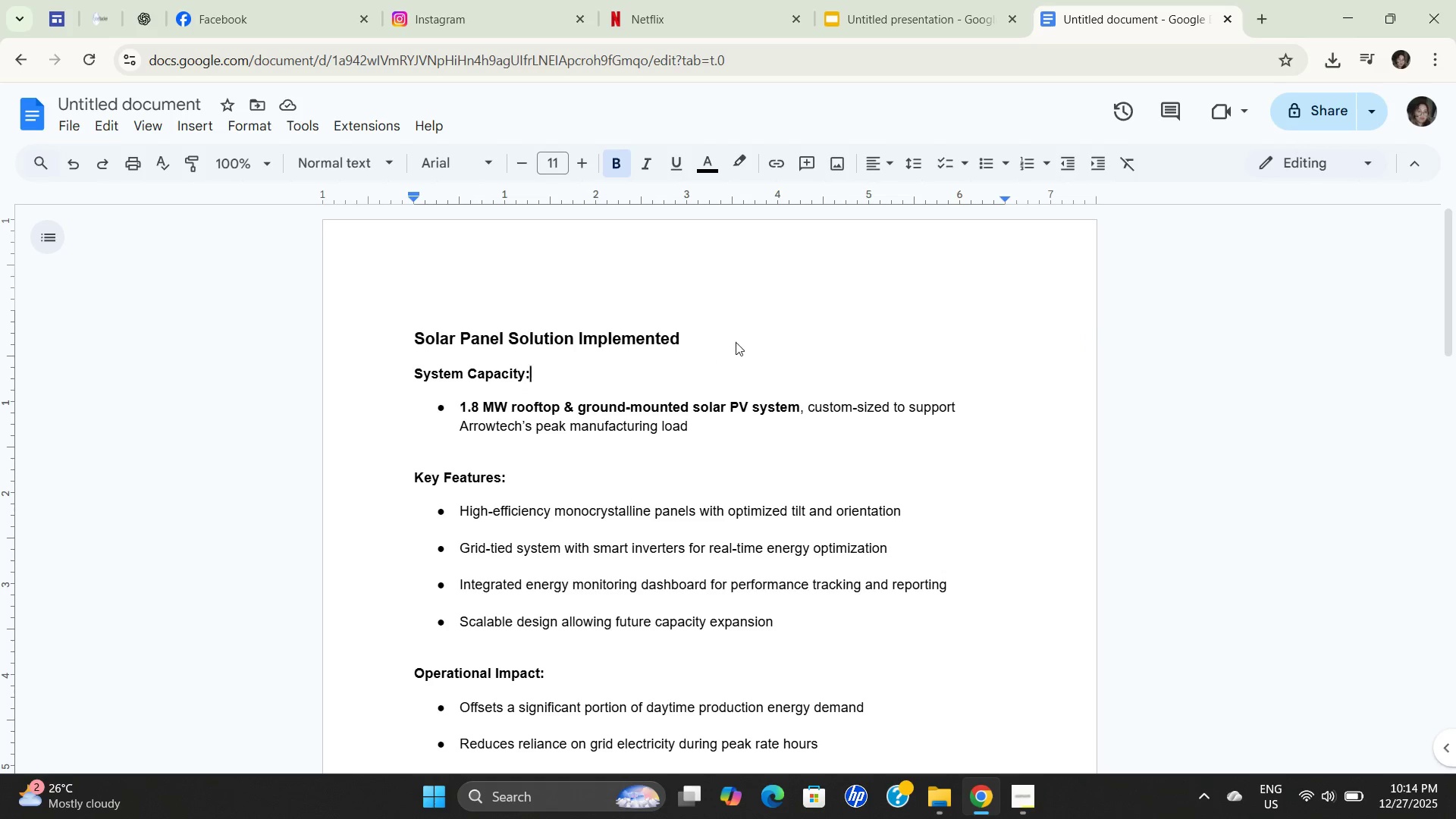 
left_click_drag(start_coordinate=[737, 341], to_coordinate=[395, 341])
 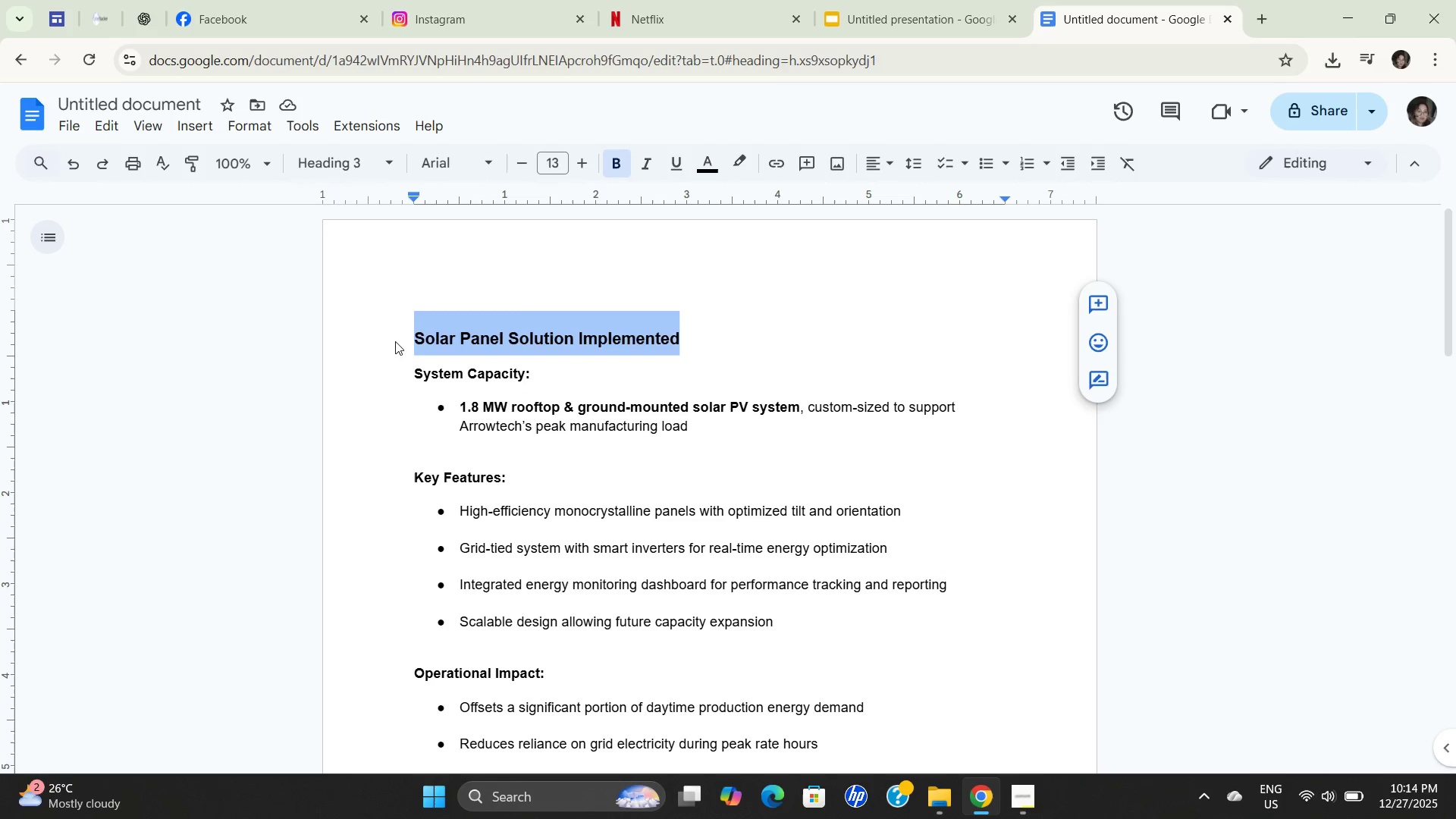 
scroll: coordinate [1255, 563], scroll_direction: down, amount: 3.0
 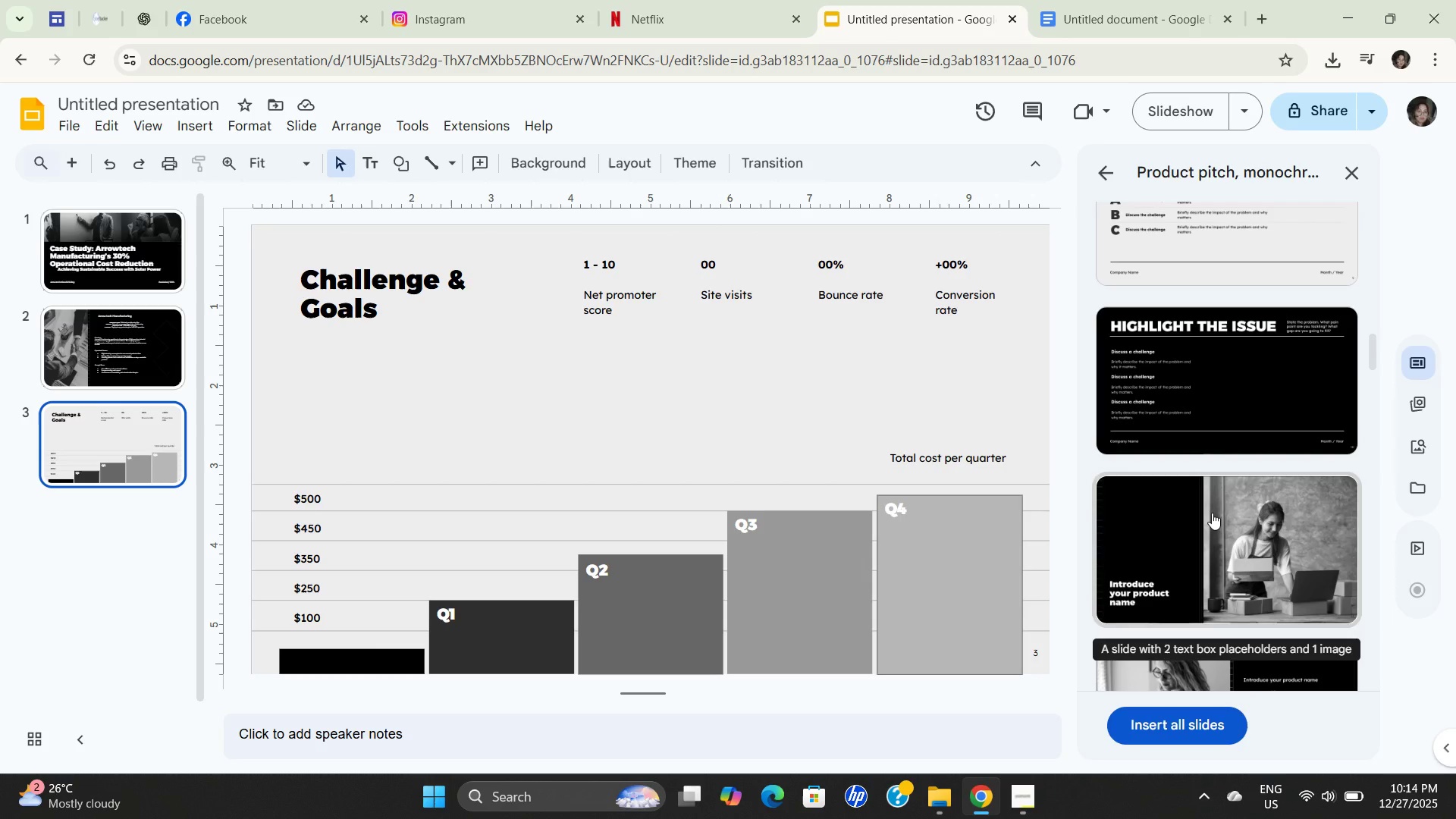 
key(Control+C)
 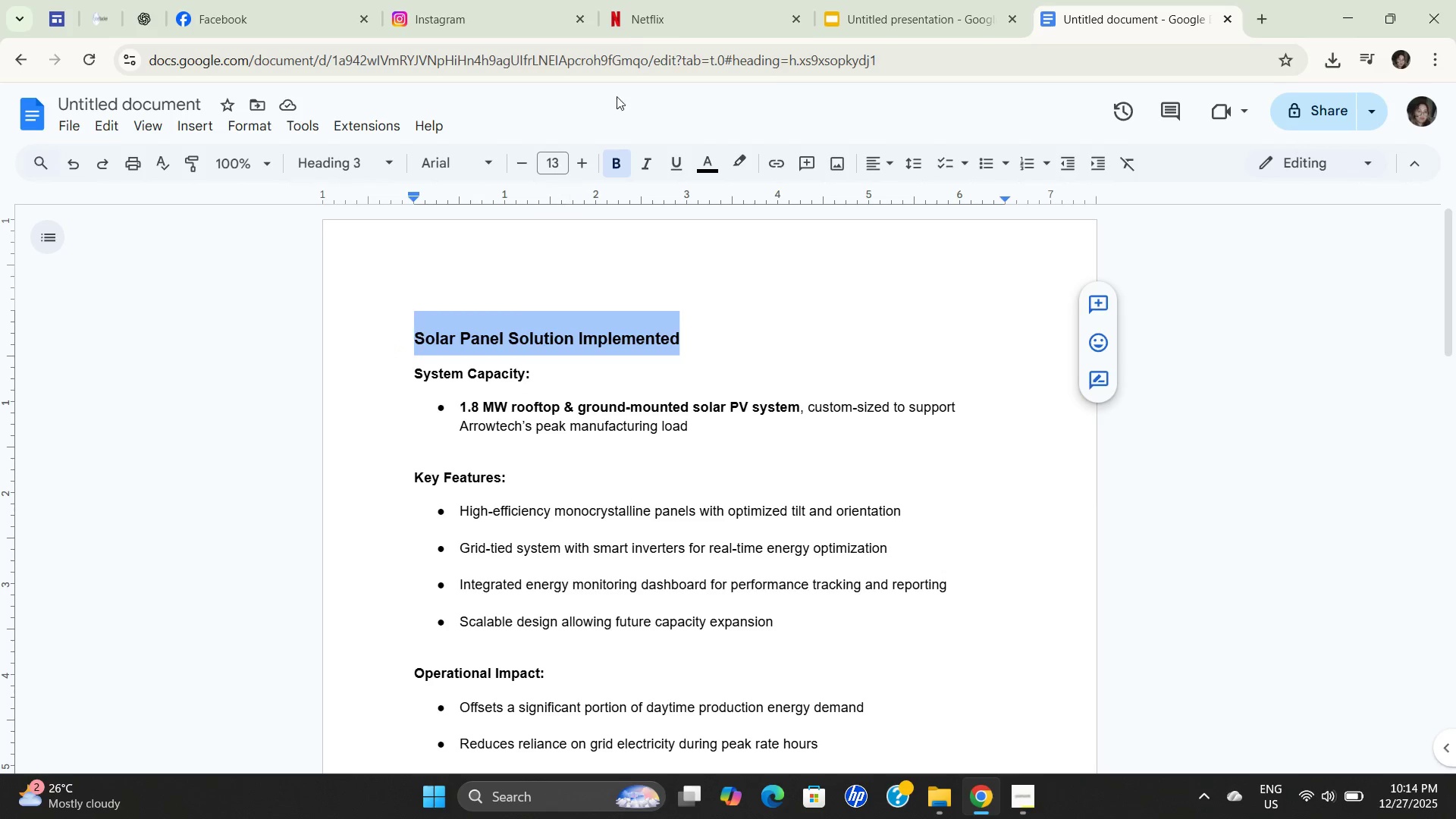 
key(Control+C)
 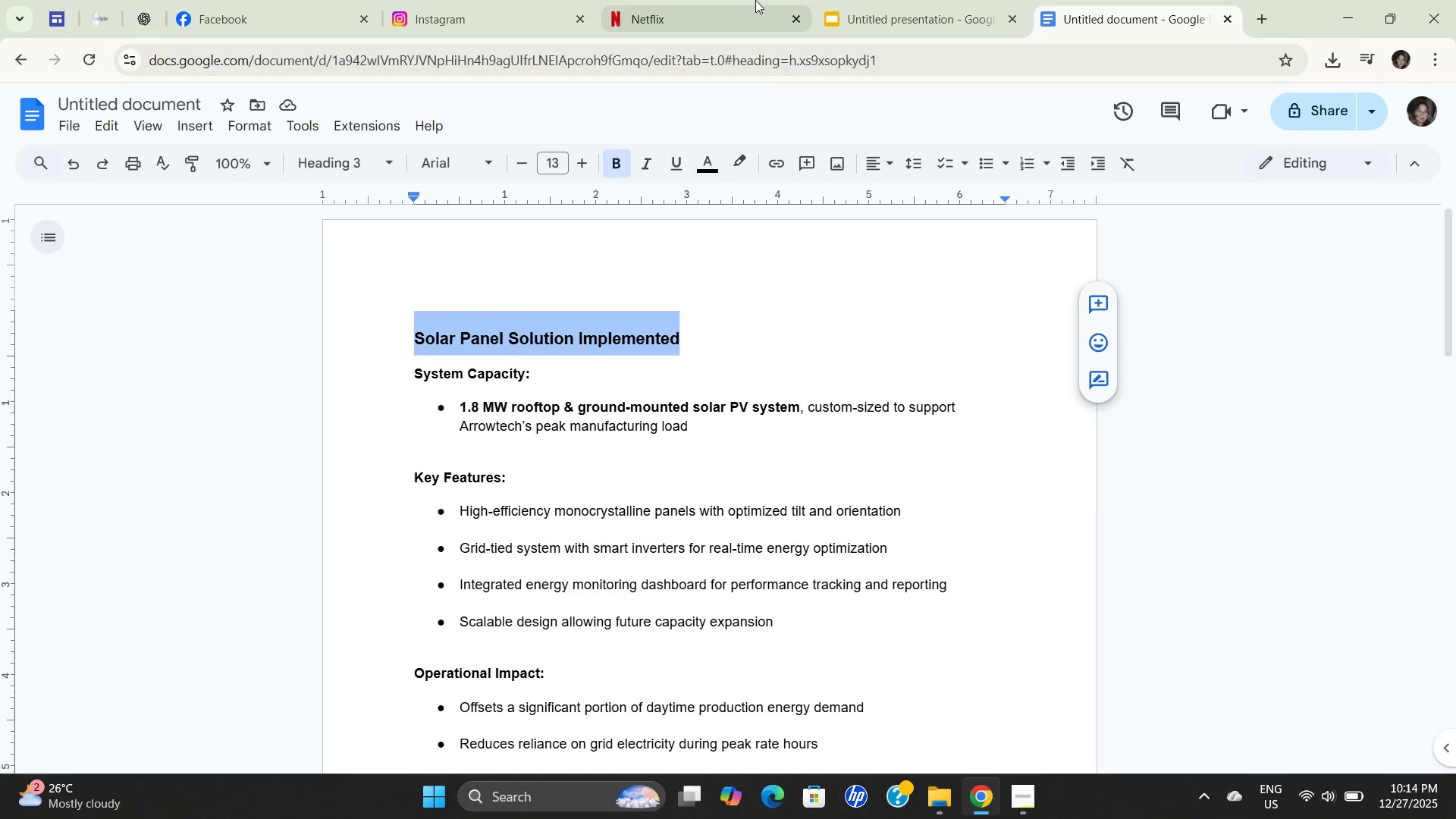 
key(Control+C)
 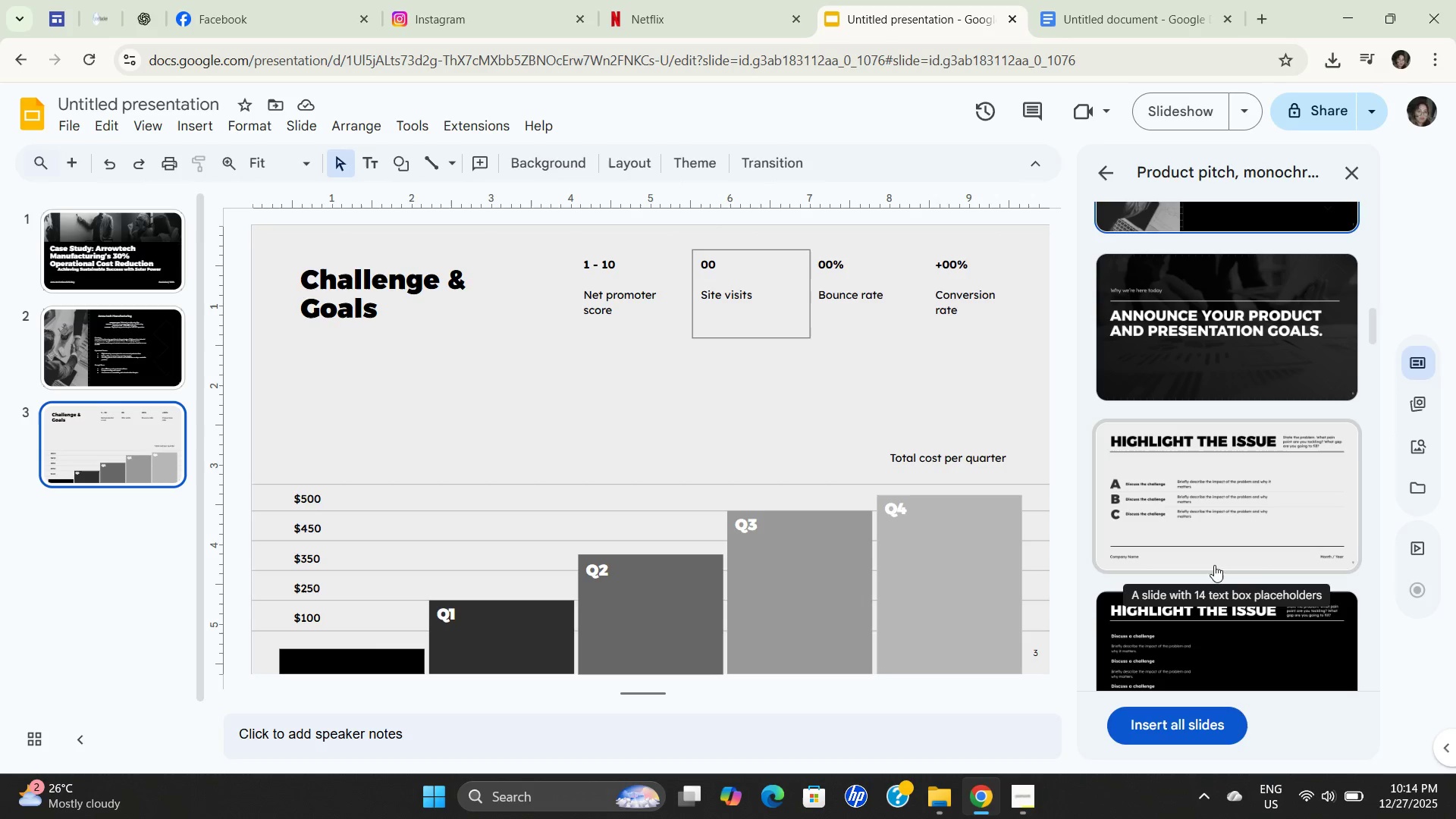 
wait(5.48)
 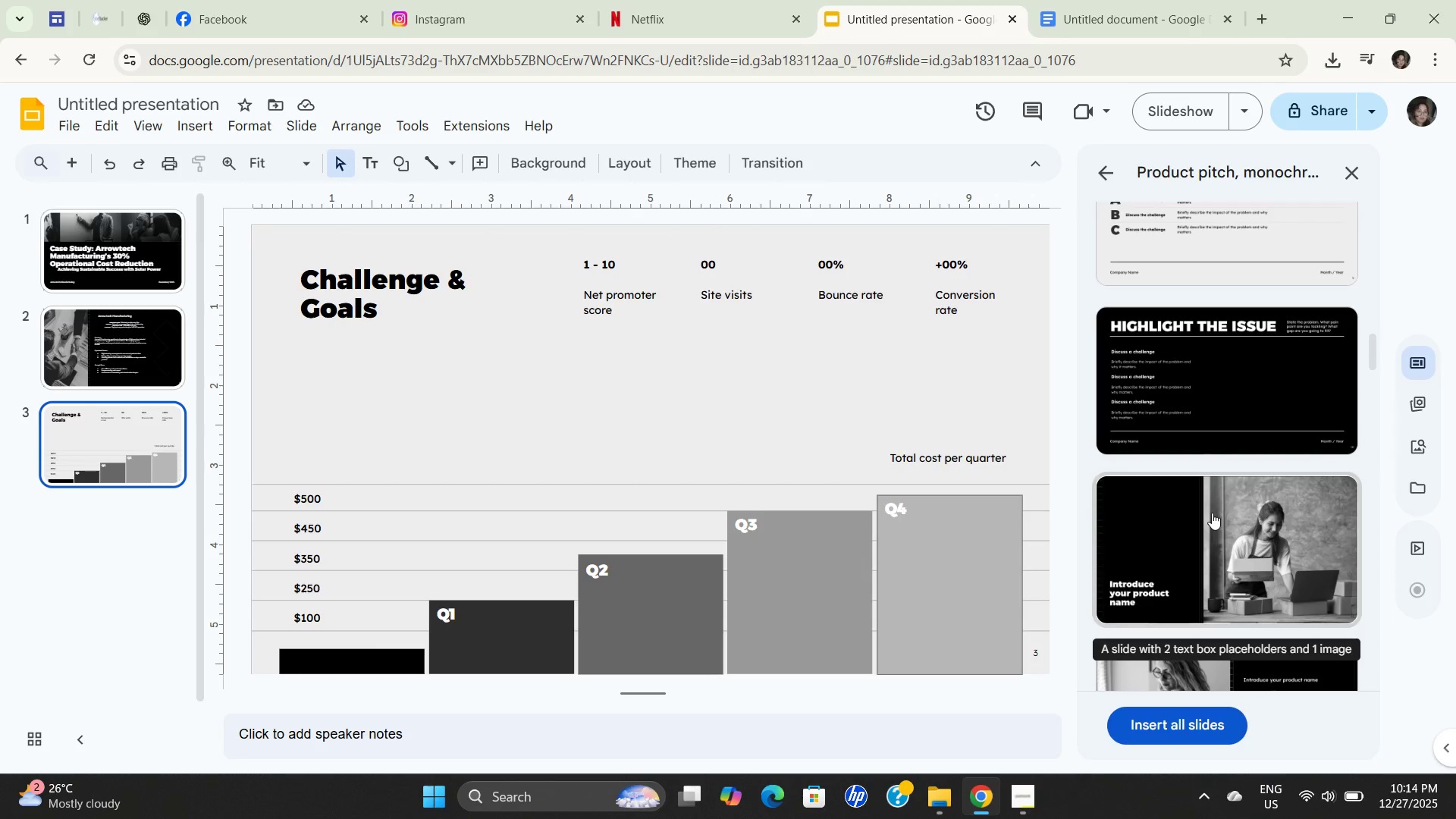 
double_click([1253, 403])
 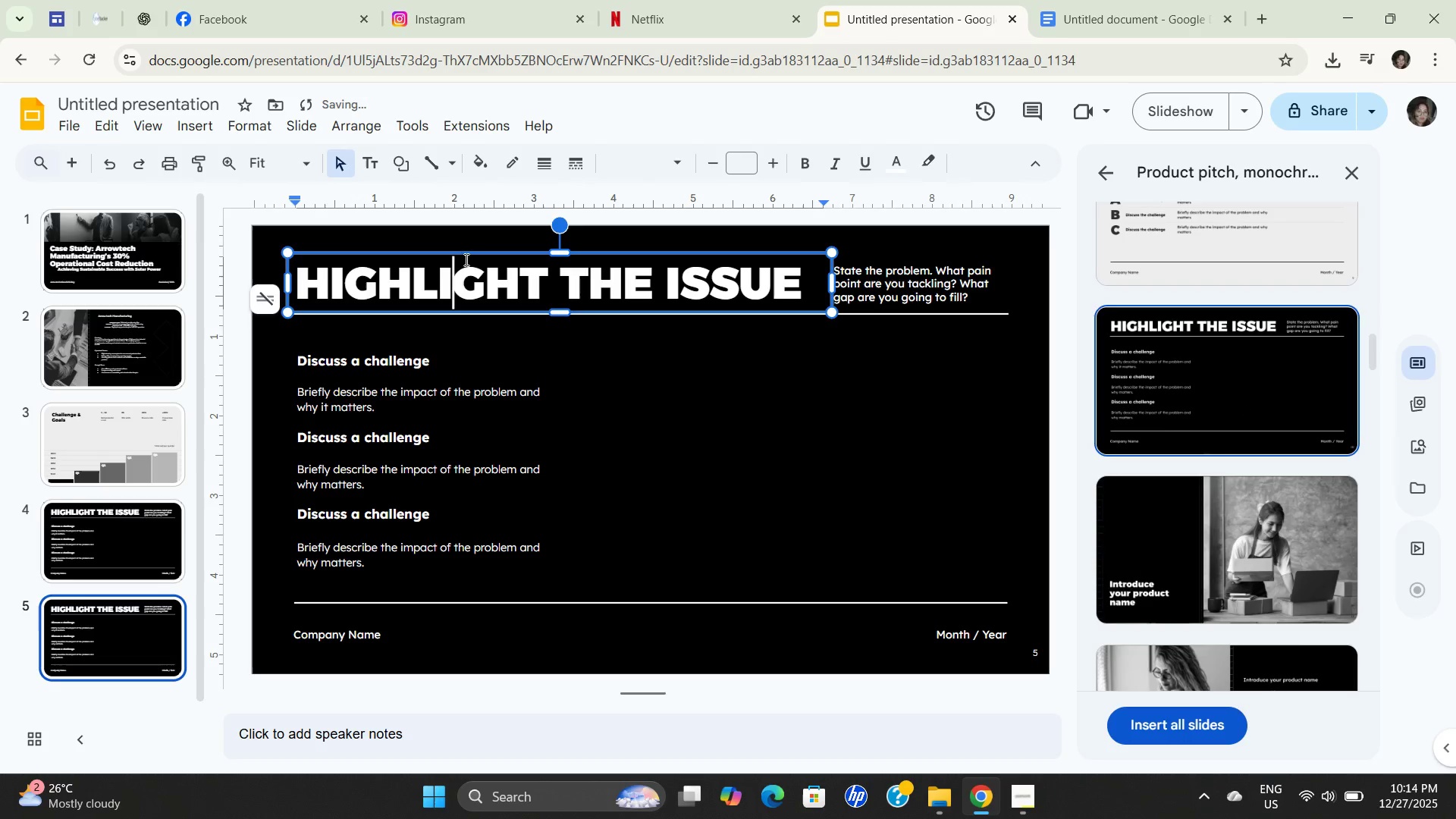 
left_click([133, 629])
 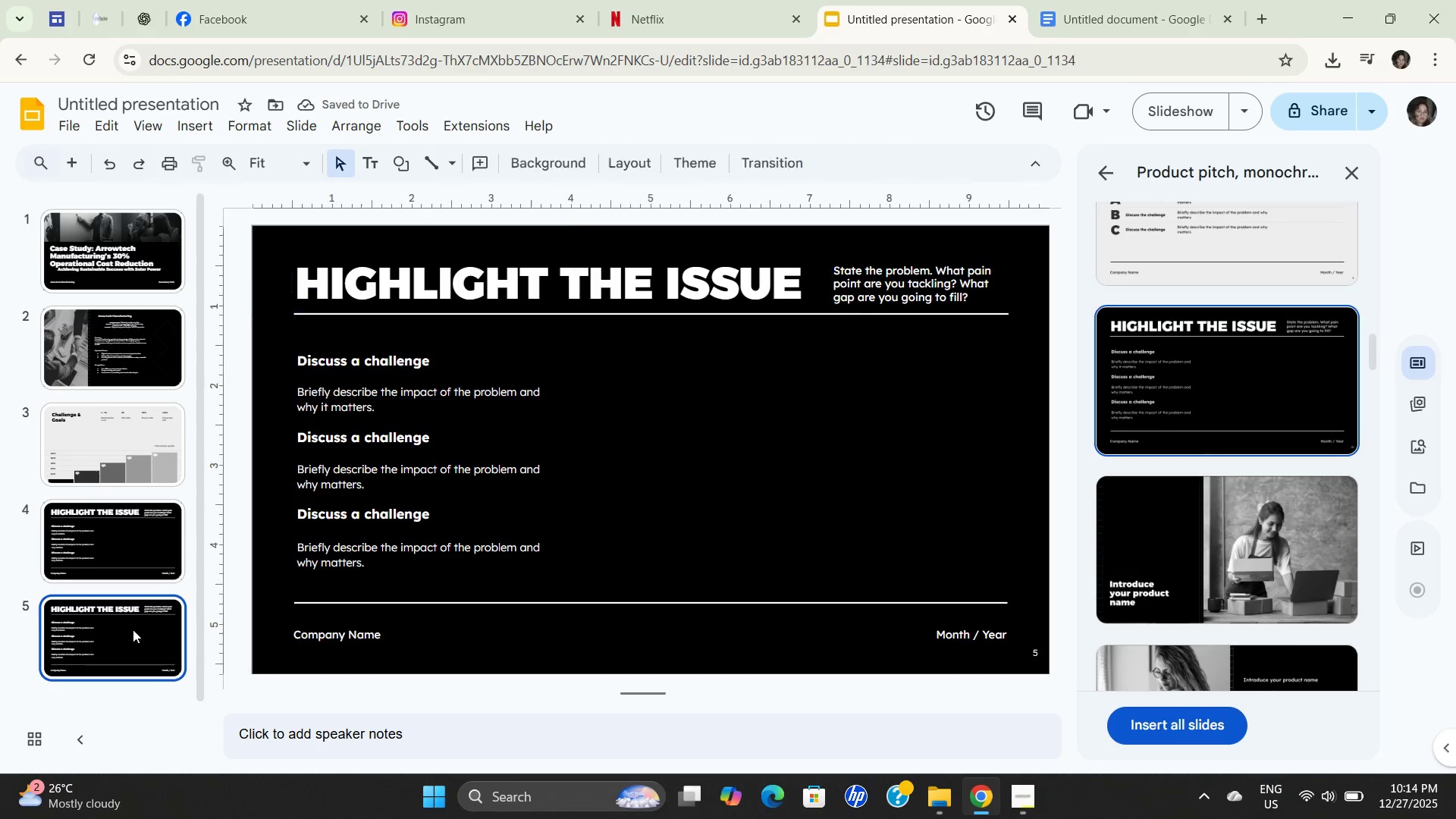 
right_click([133, 629])
 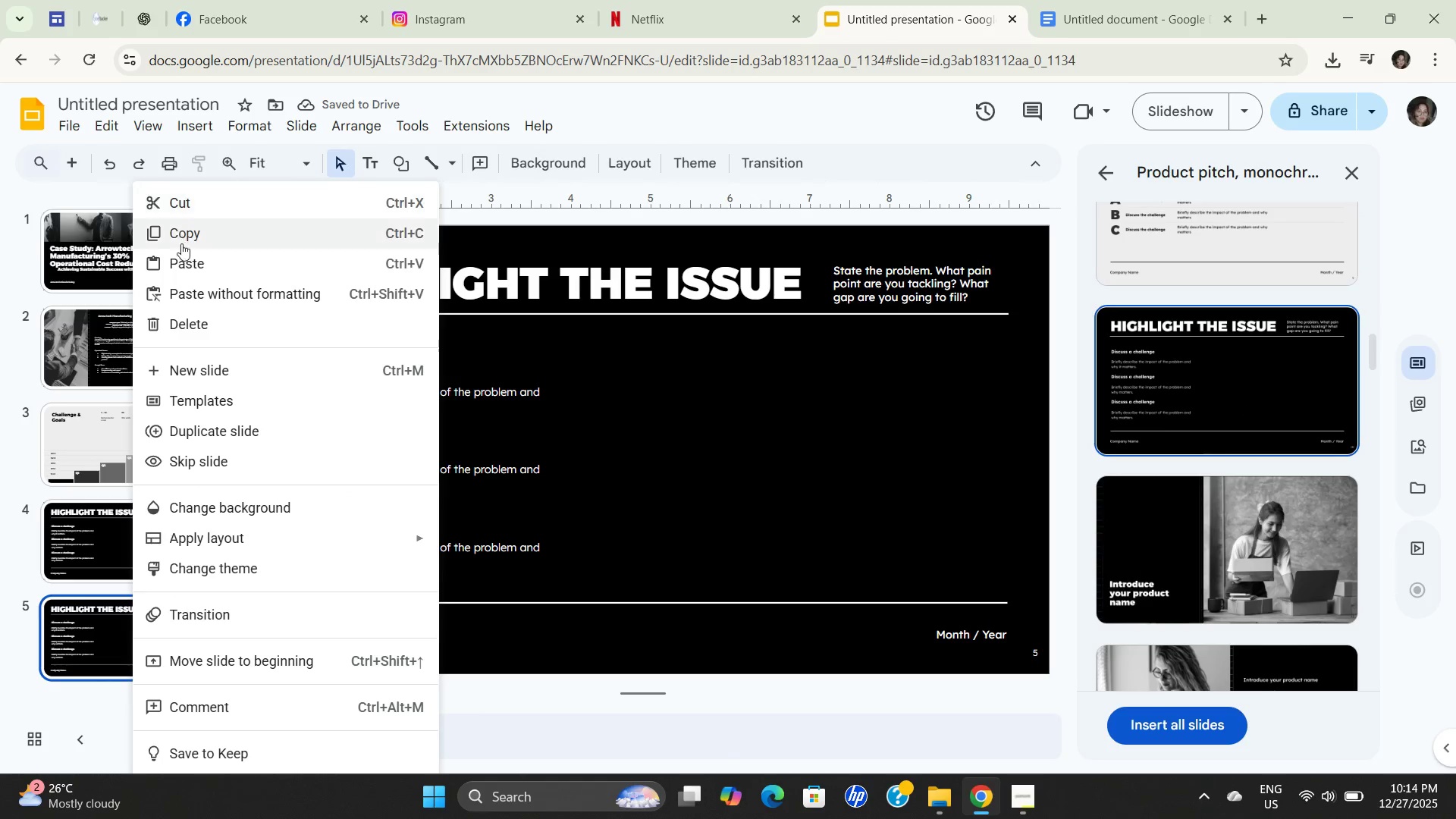 
left_click([180, 320])
 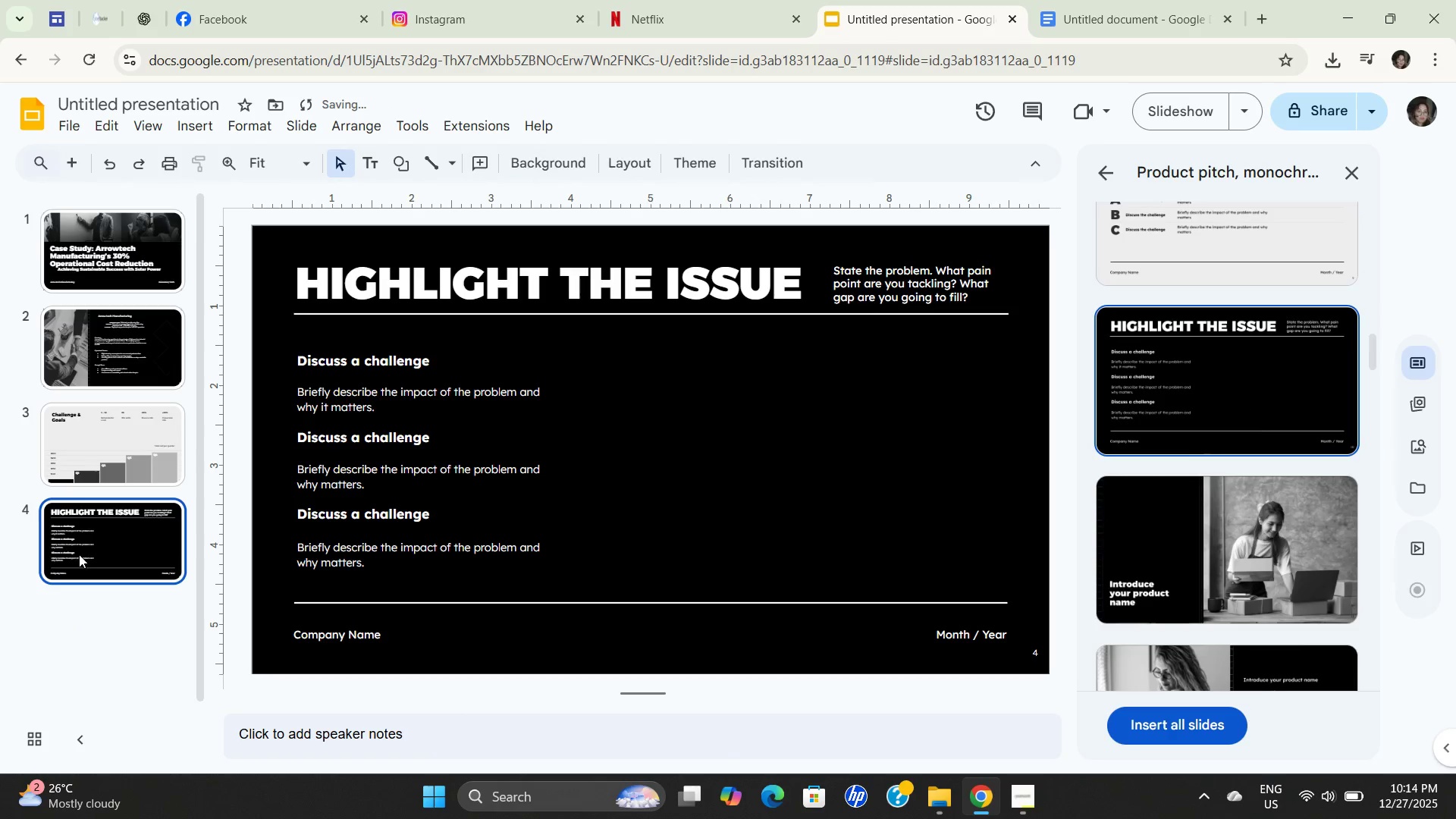 
left_click([102, 545])
 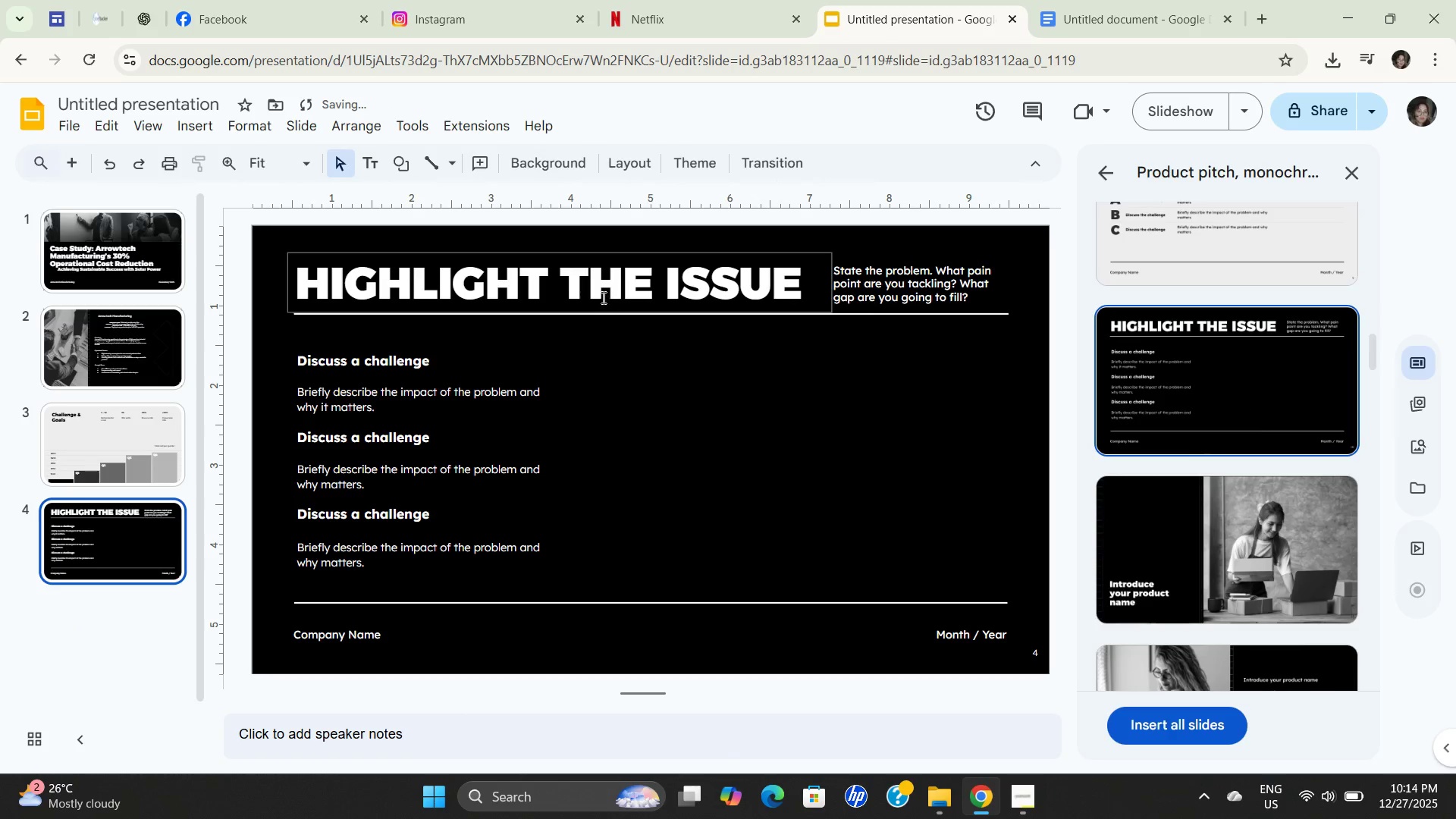 
double_click([602, 297])
 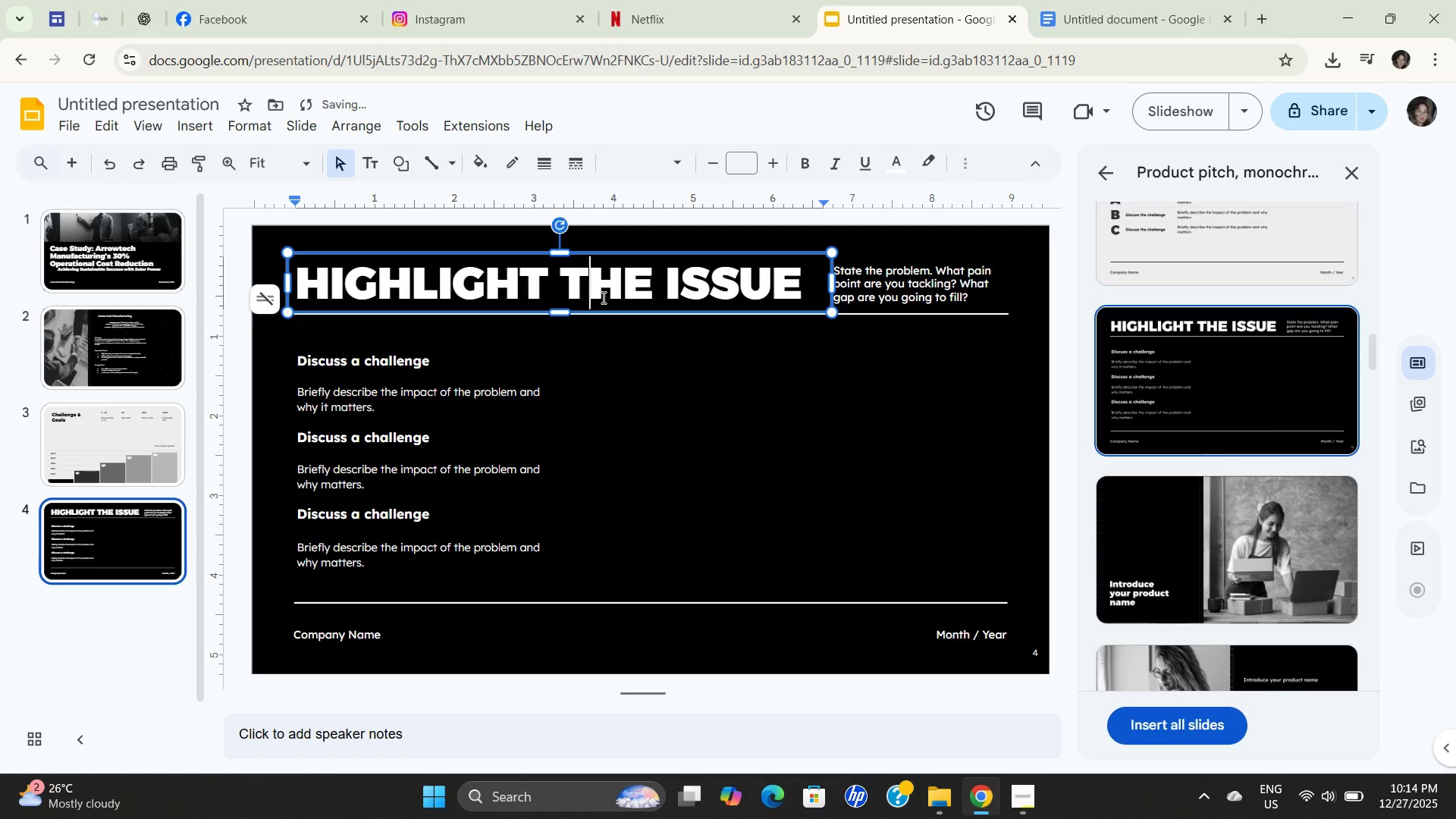 
triple_click([602, 297])
 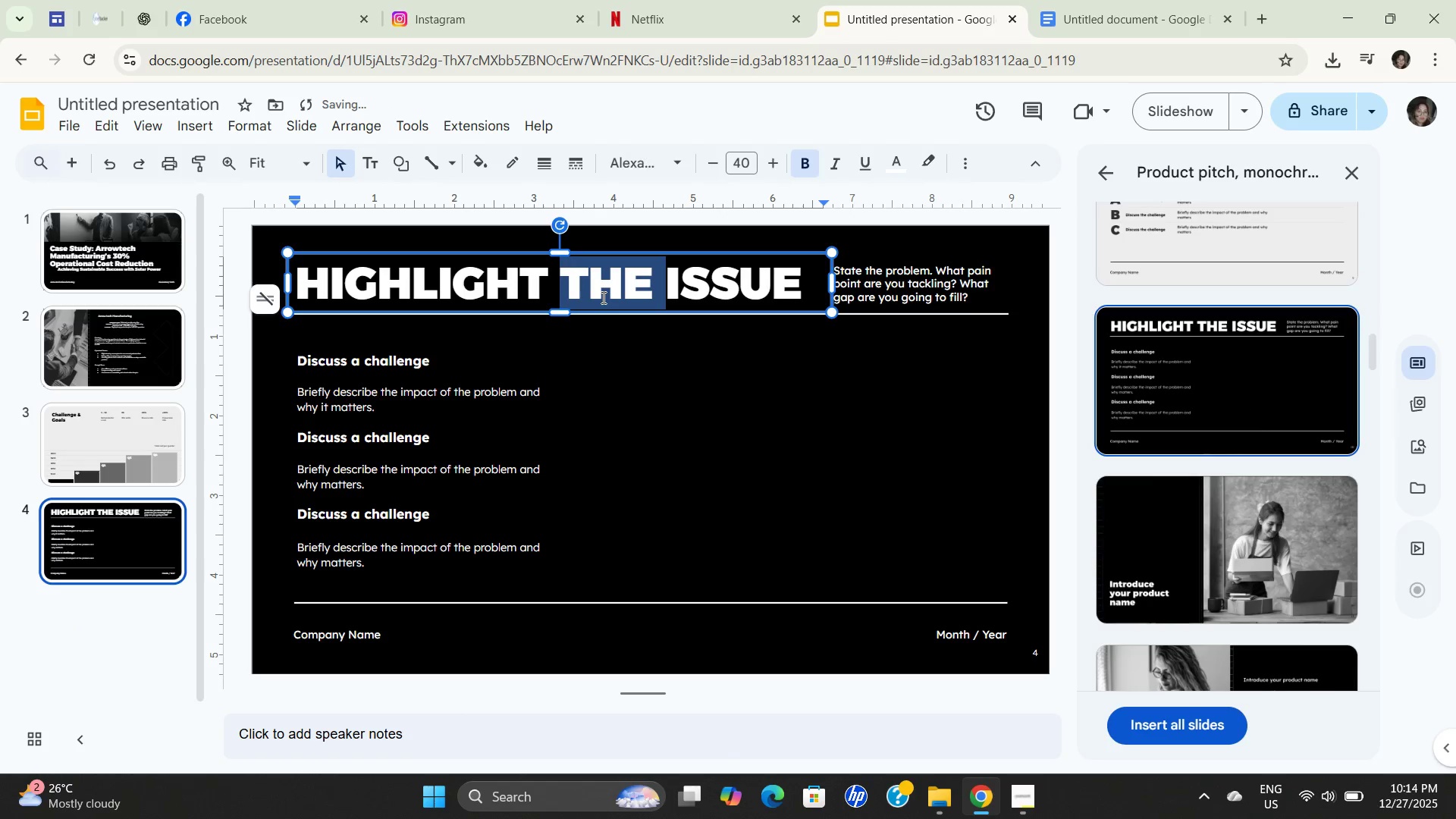 
triple_click([602, 297])
 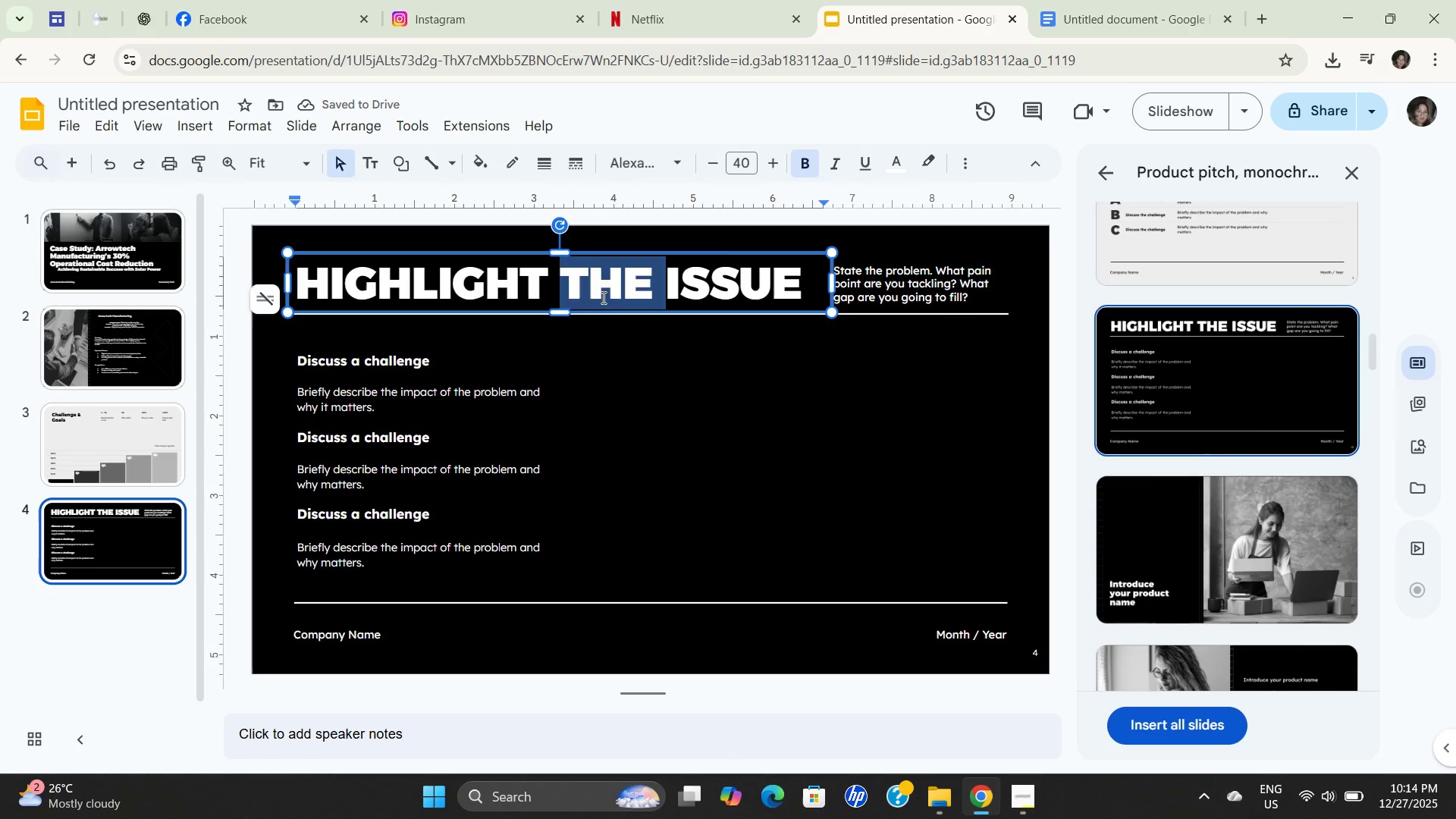 
double_click([602, 297])
 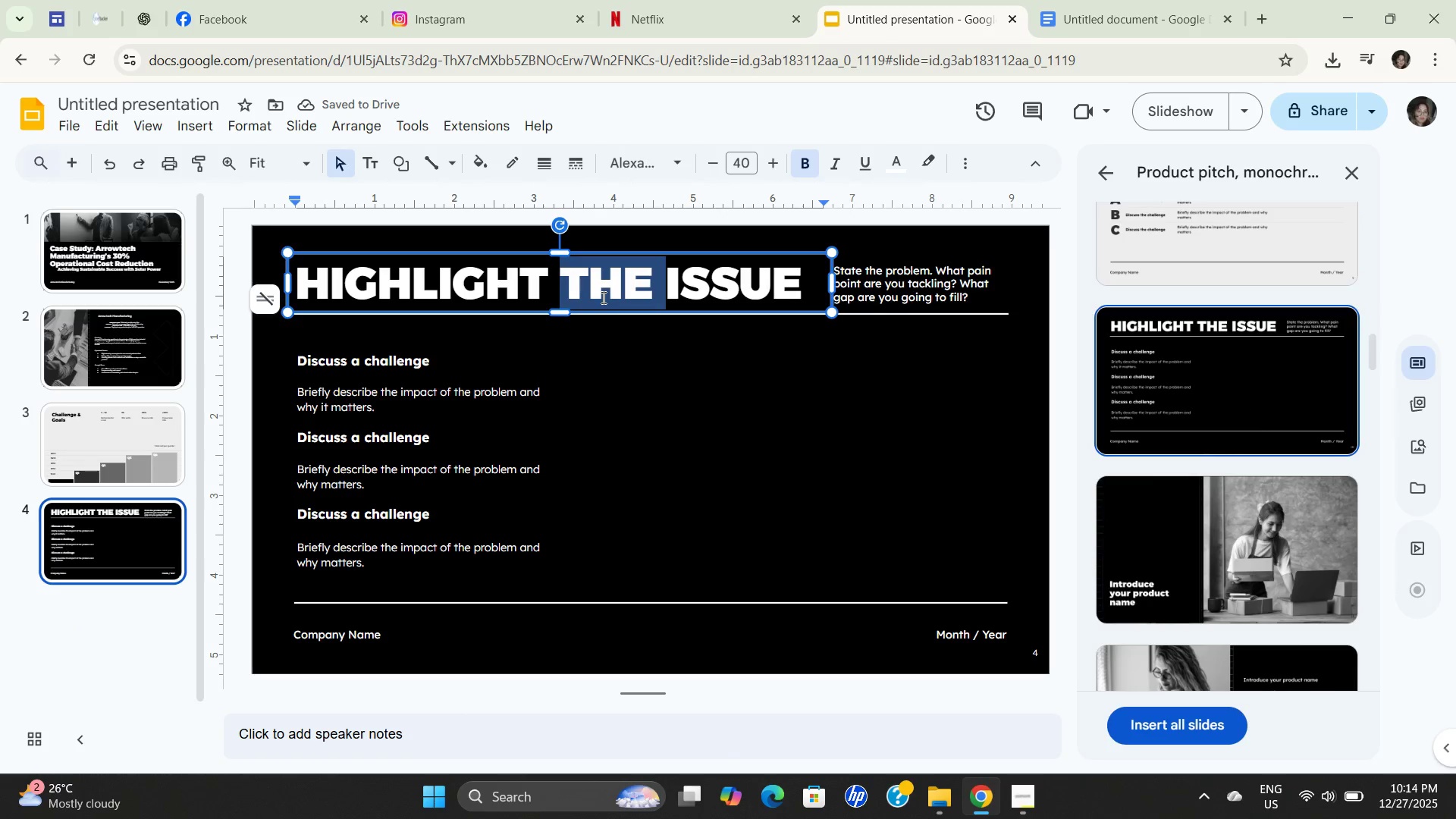 
triple_click([602, 297])
 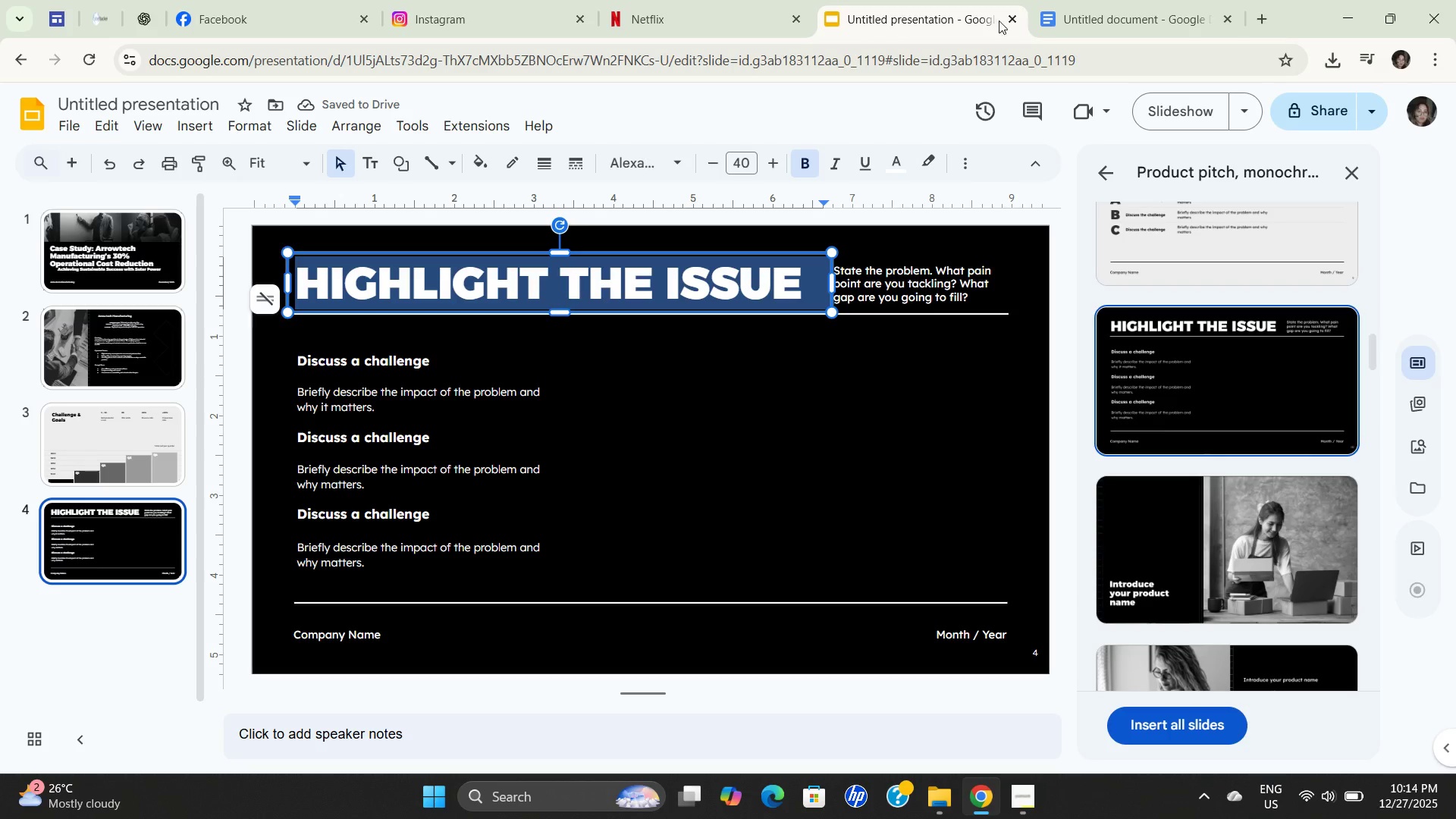 
left_click([1153, 24])
 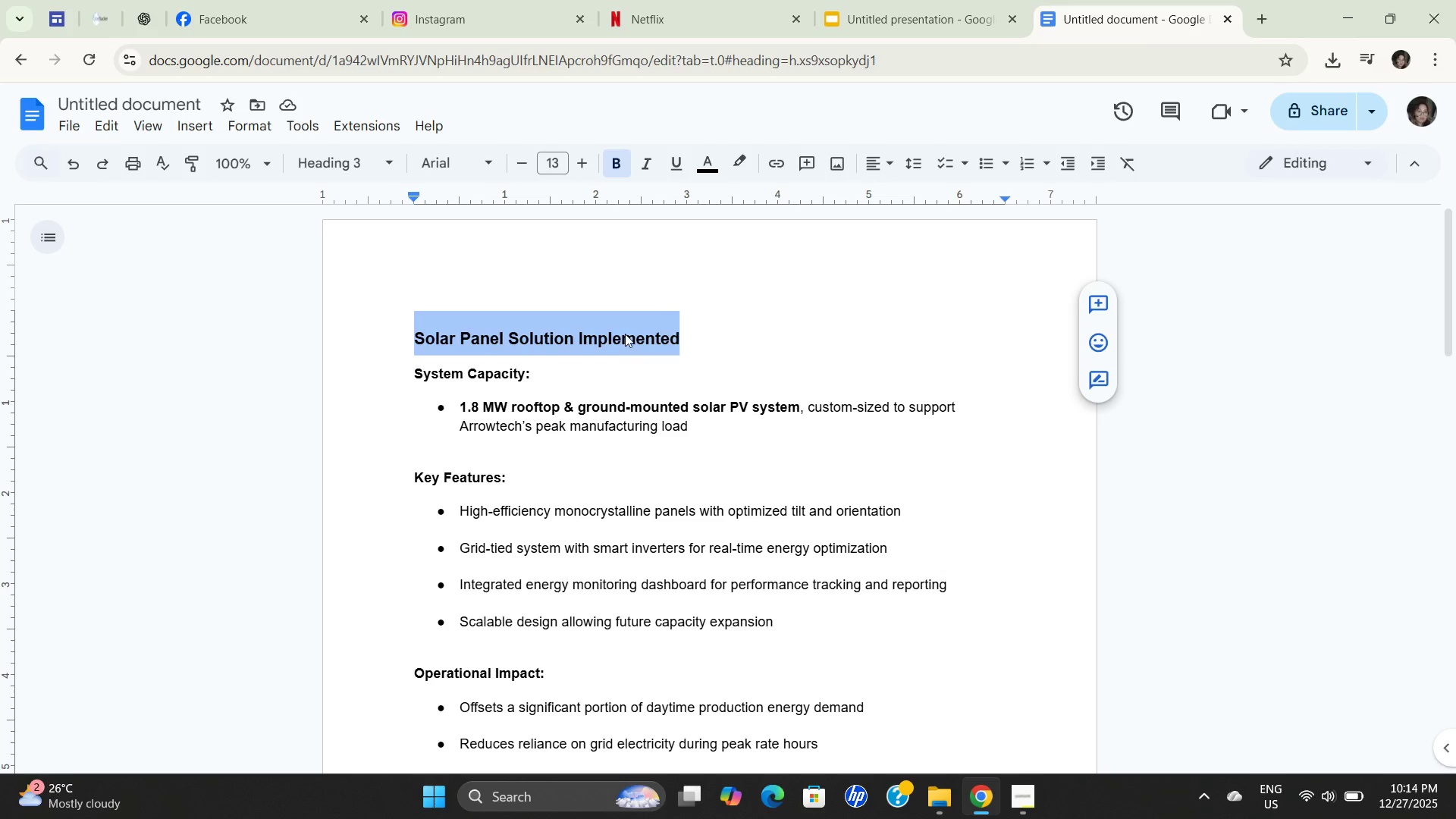 
double_click([625, 334])
 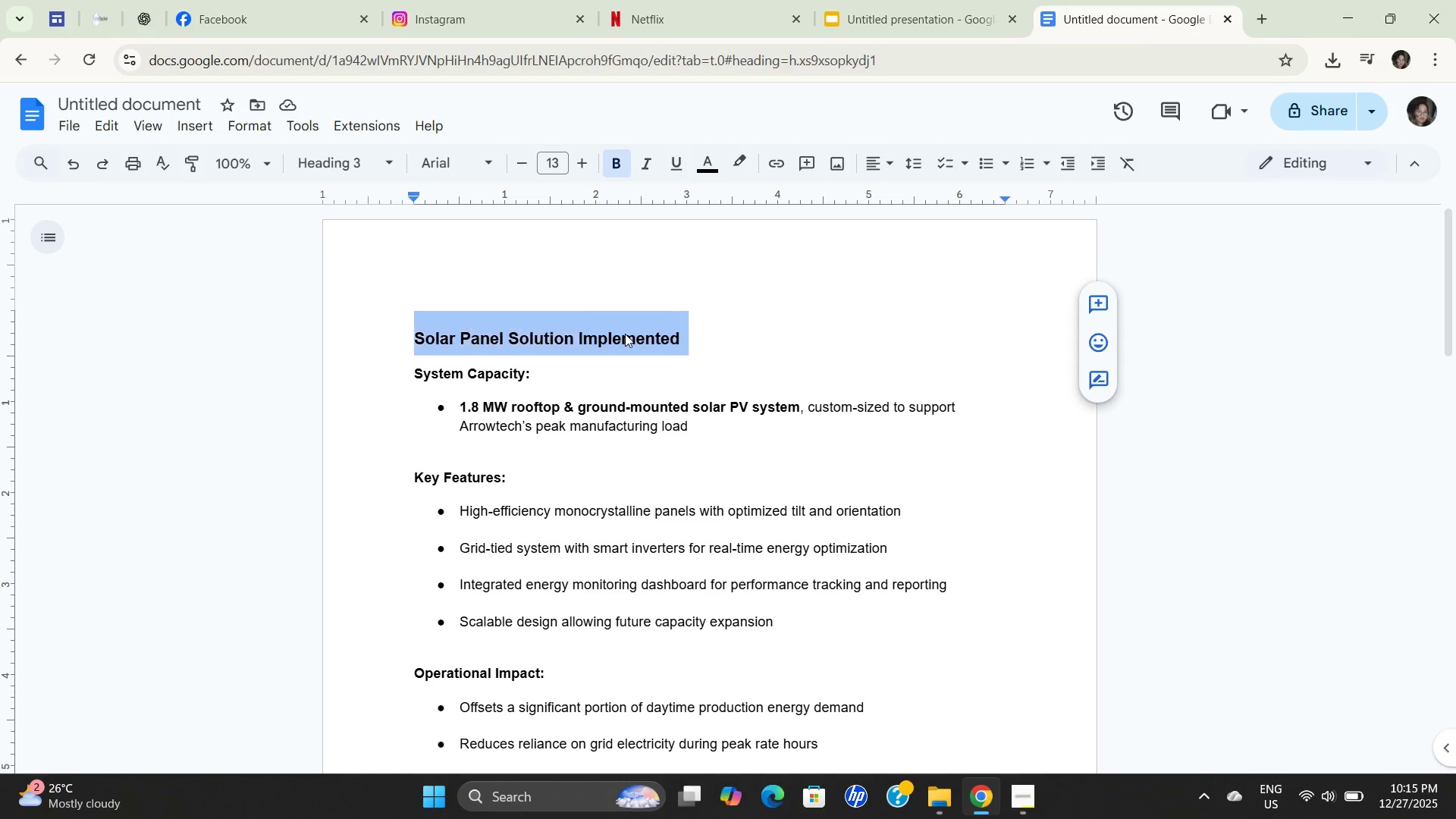 
triple_click([625, 334])
 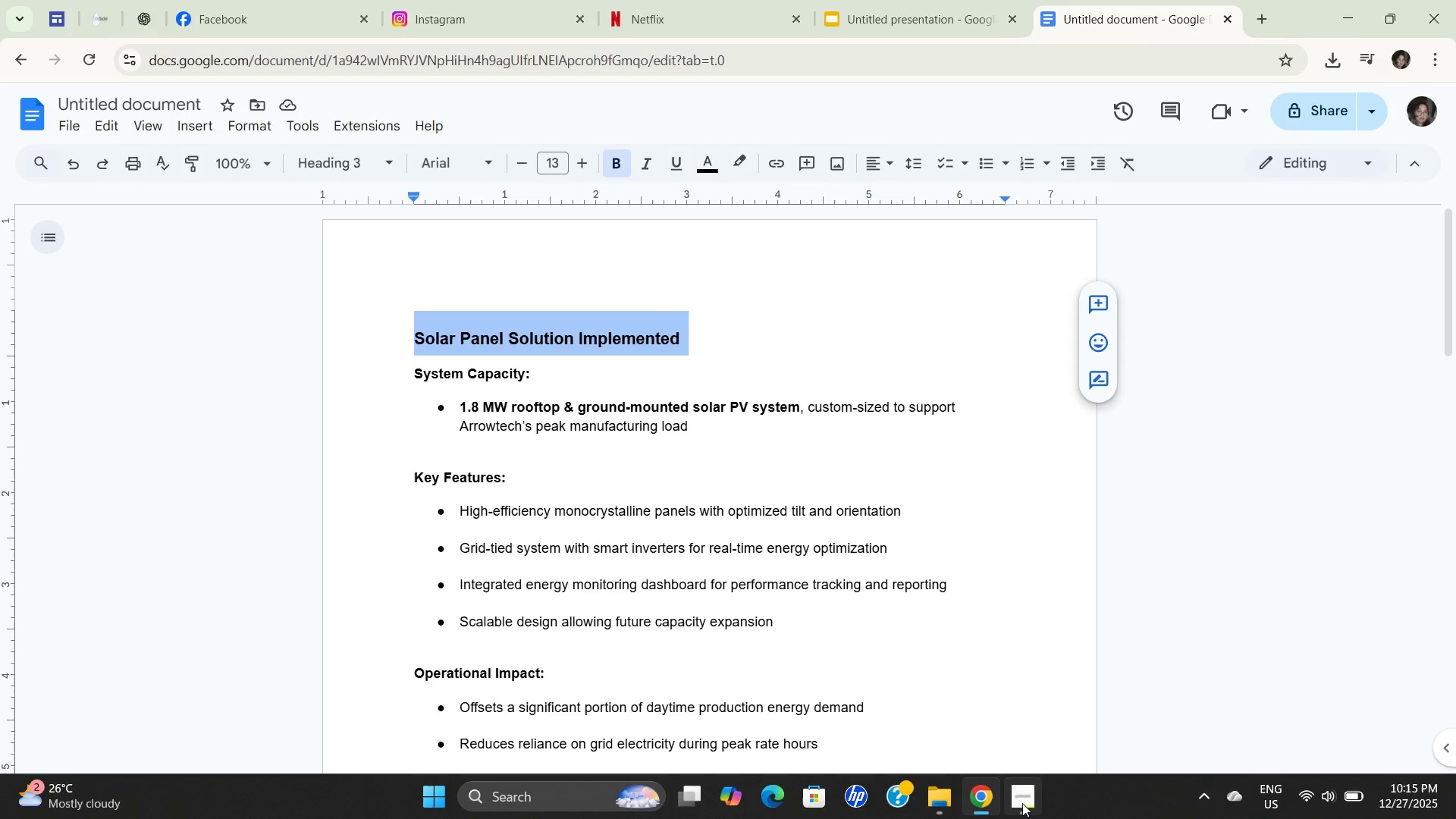 
left_click([1022, 803])
 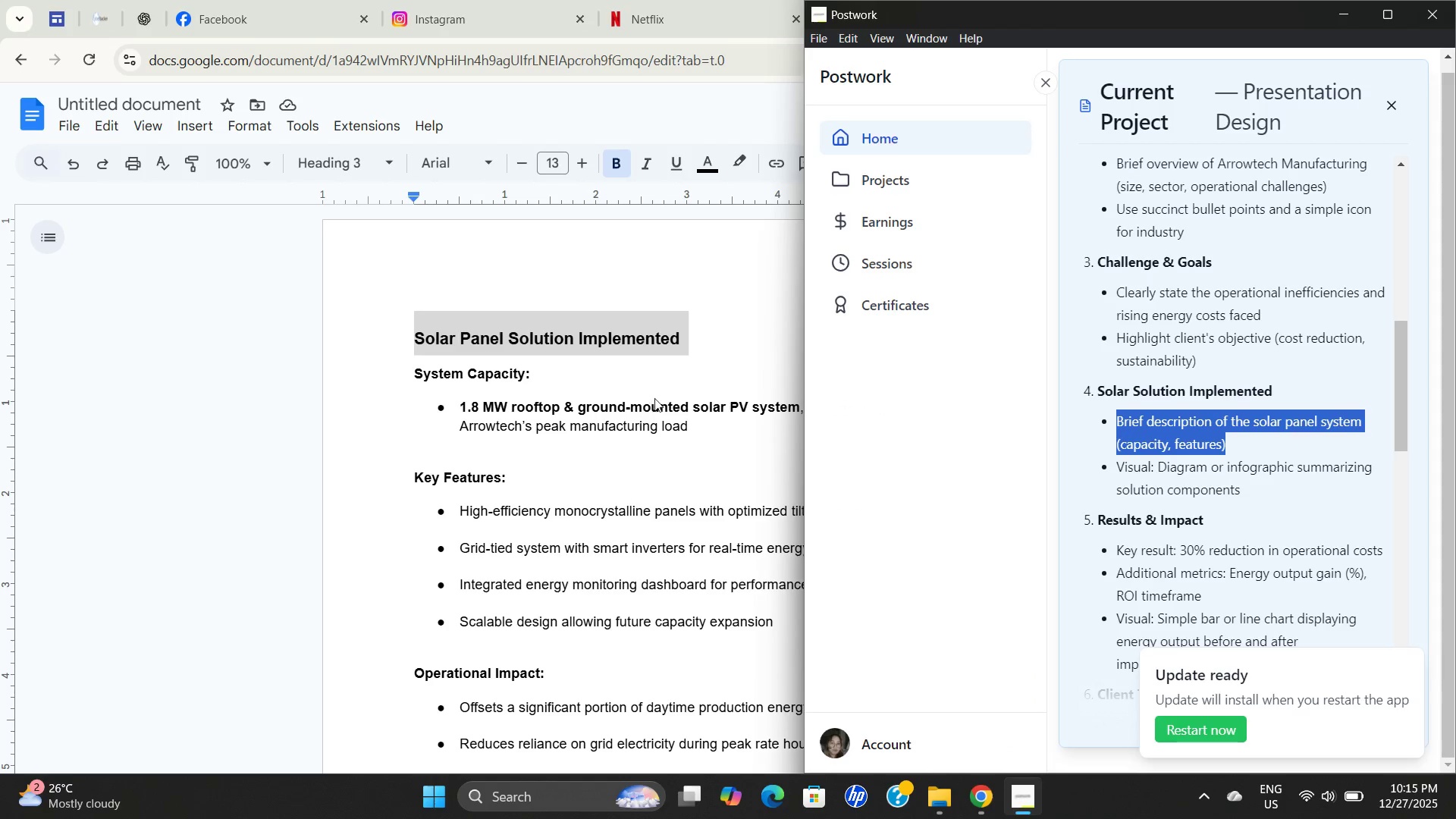 
double_click([593, 321])
 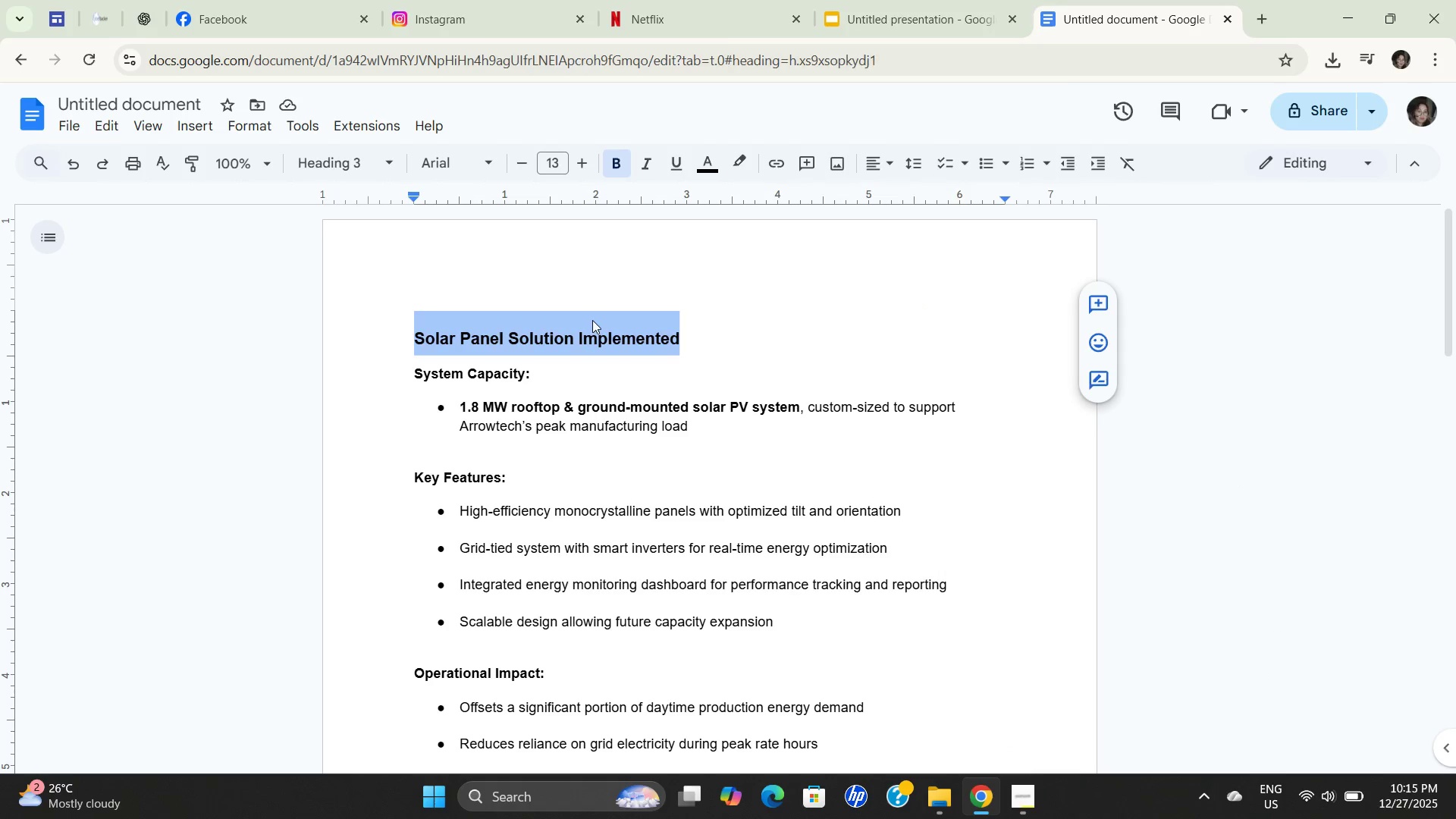 
key(Control+ControlLeft)
 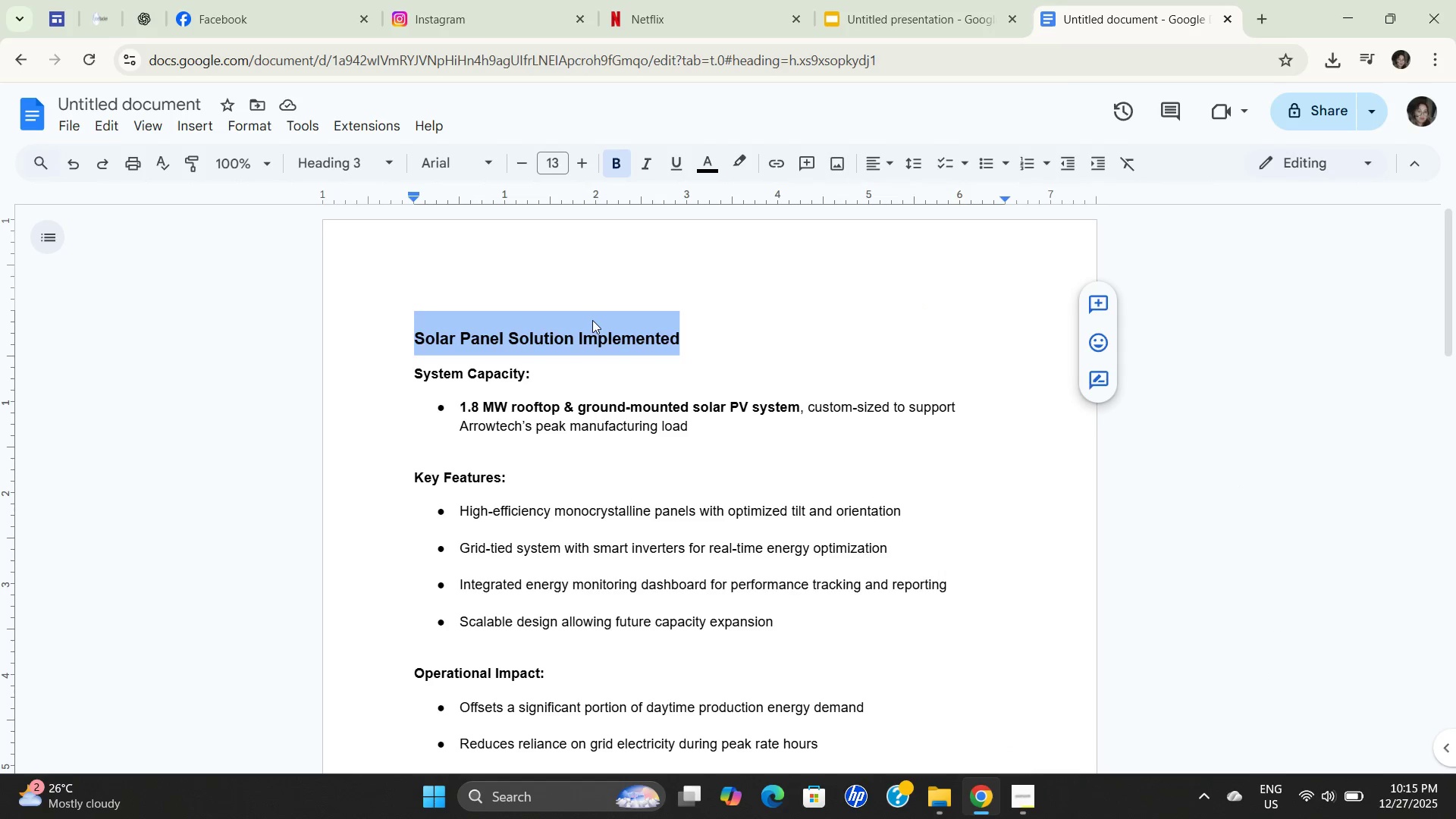 
key(Control+A)
 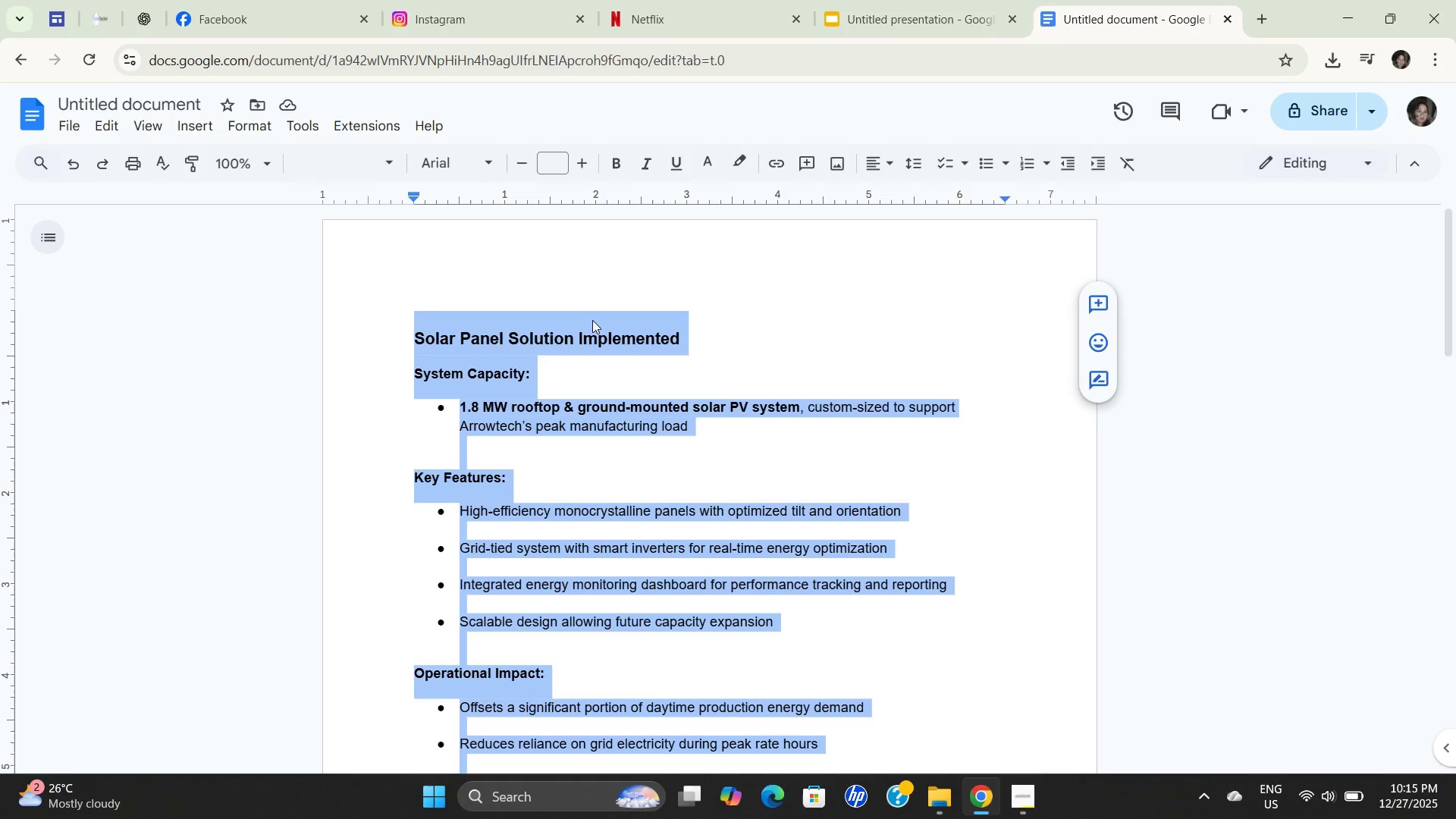 
hold_key(key=ControlLeft, duration=0.34)
 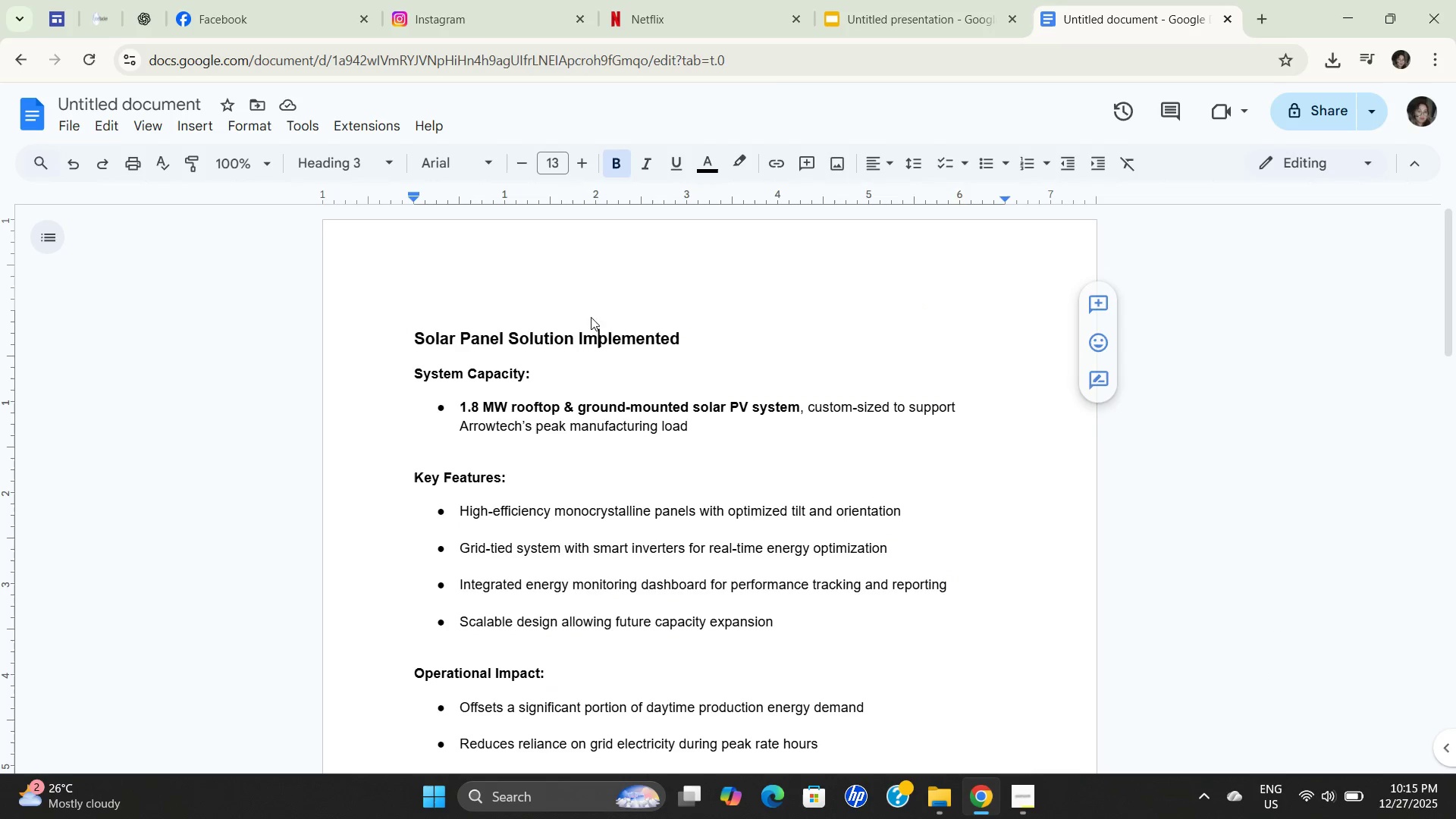 
double_click([591, 317])
 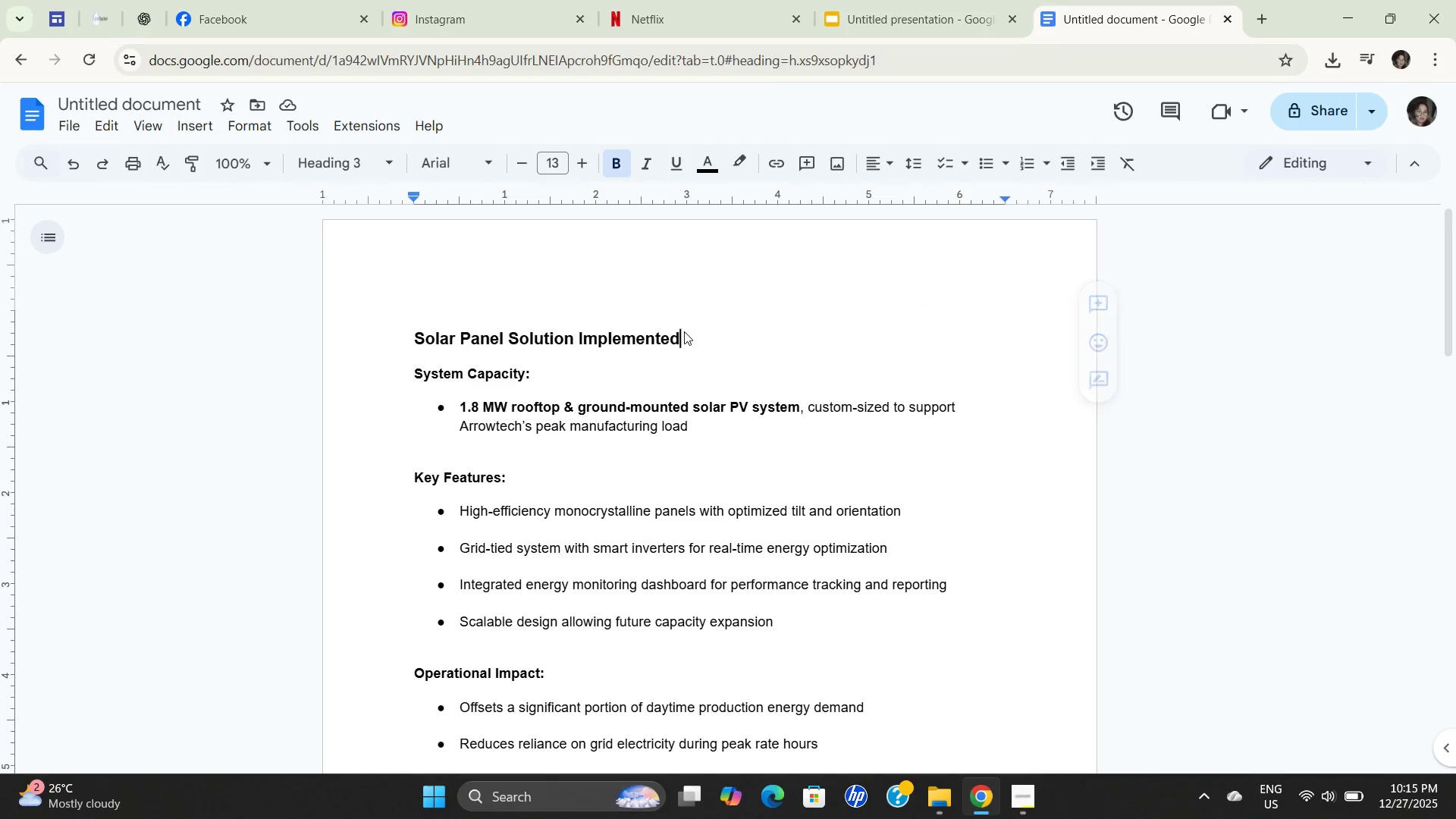 
left_click_drag(start_coordinate=[686, 331], to_coordinate=[408, 331])
 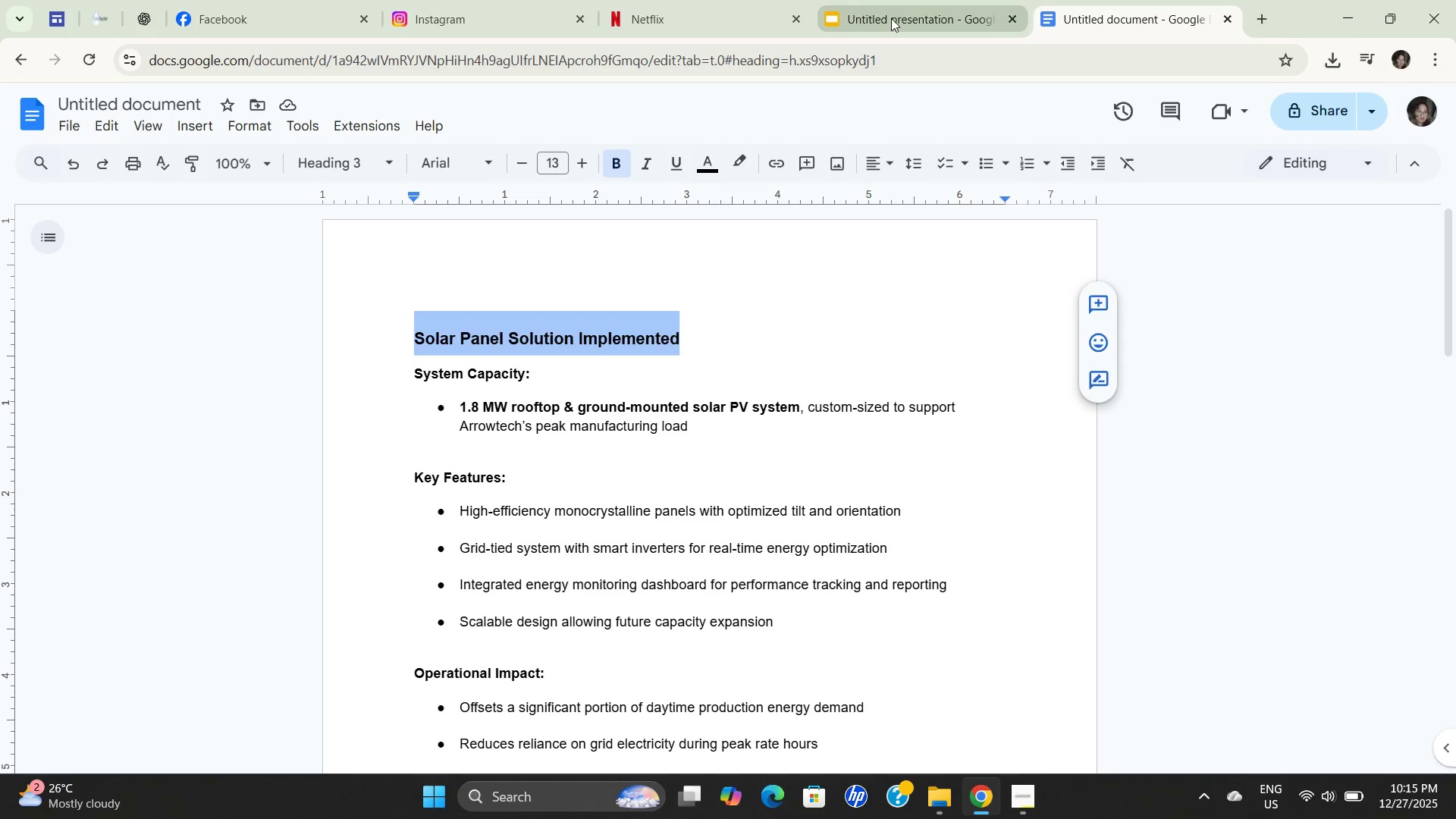 
key(Control+C)
 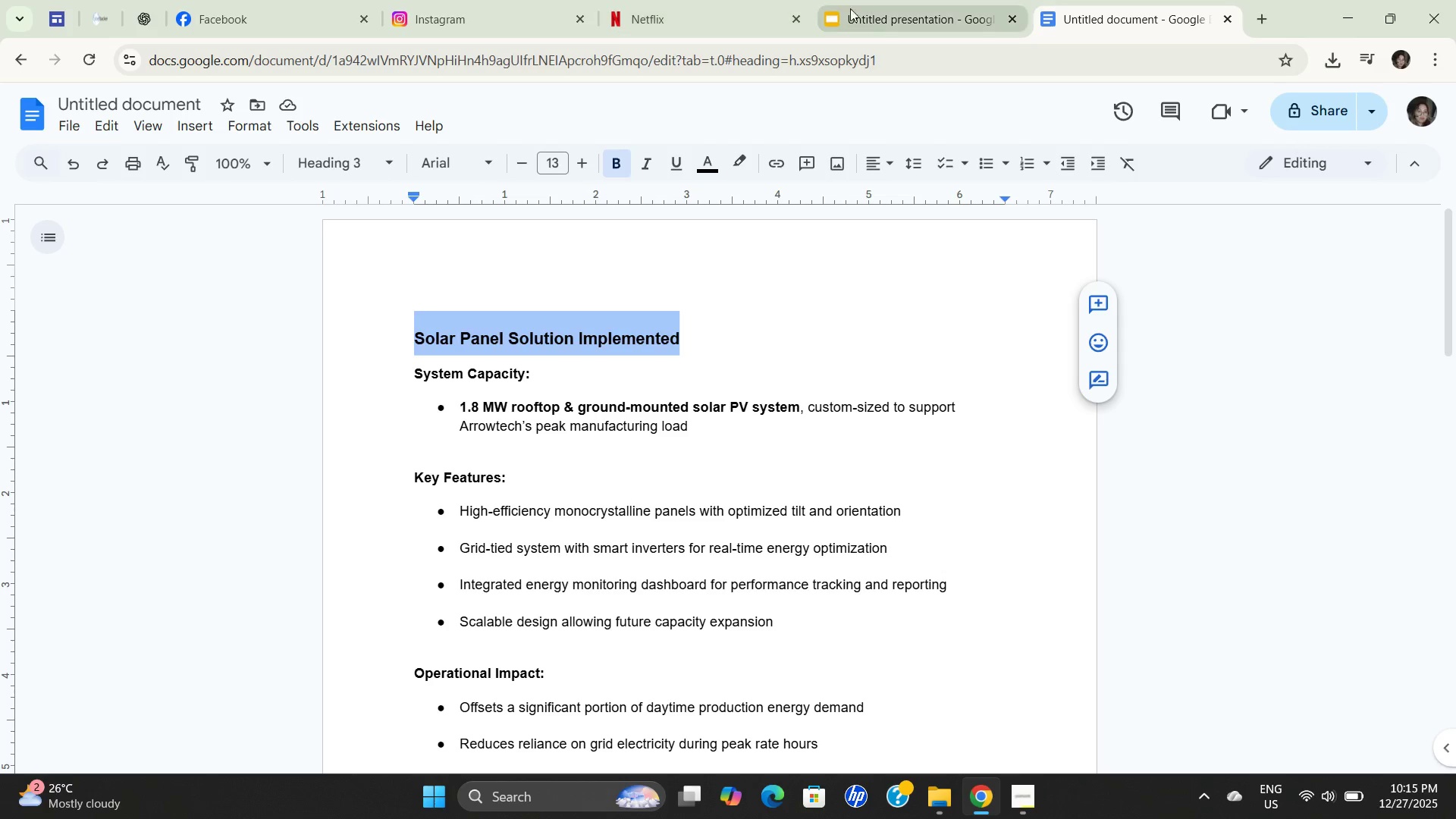 
key(Control+C)
 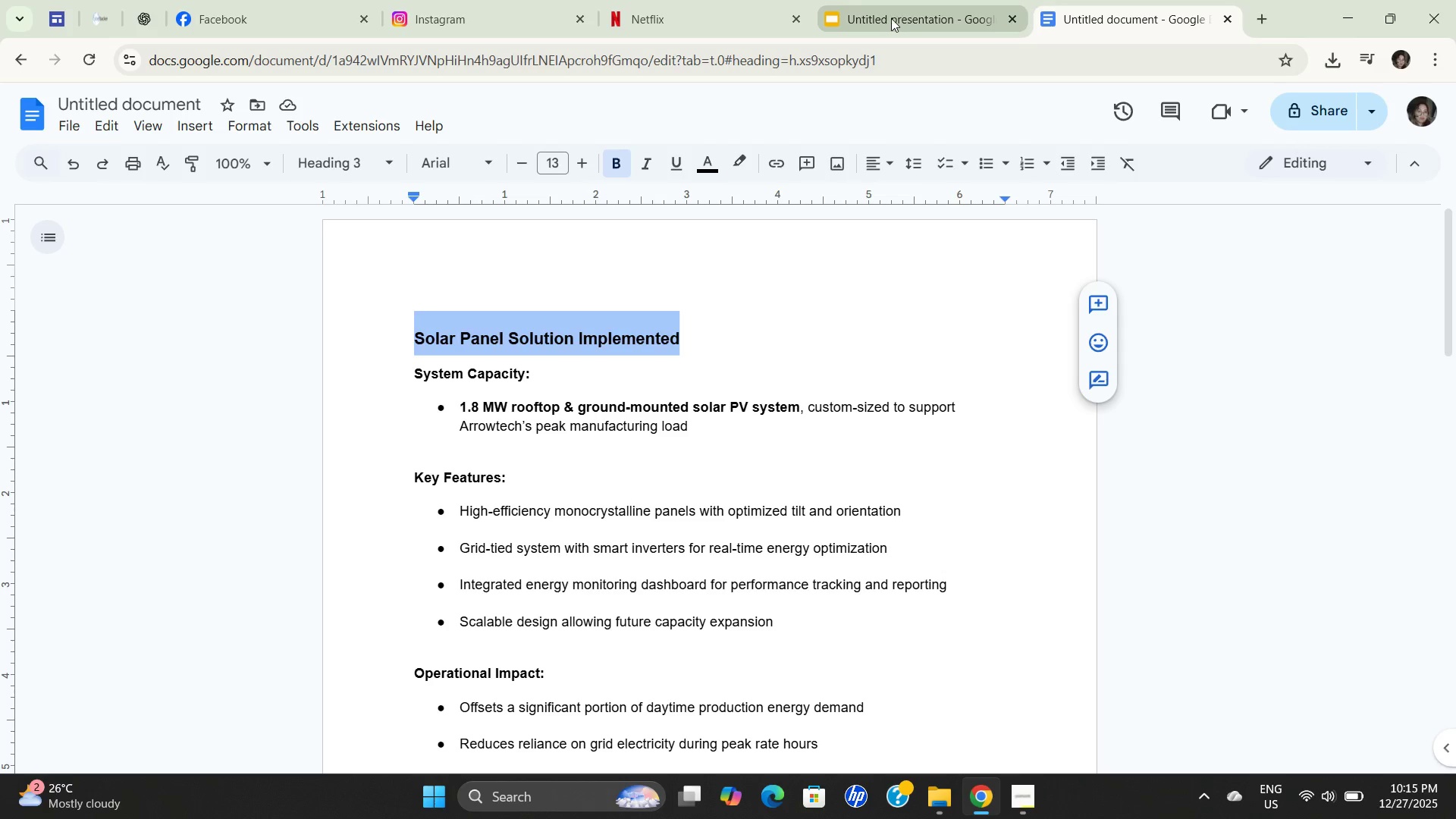 
key(Control+C)
 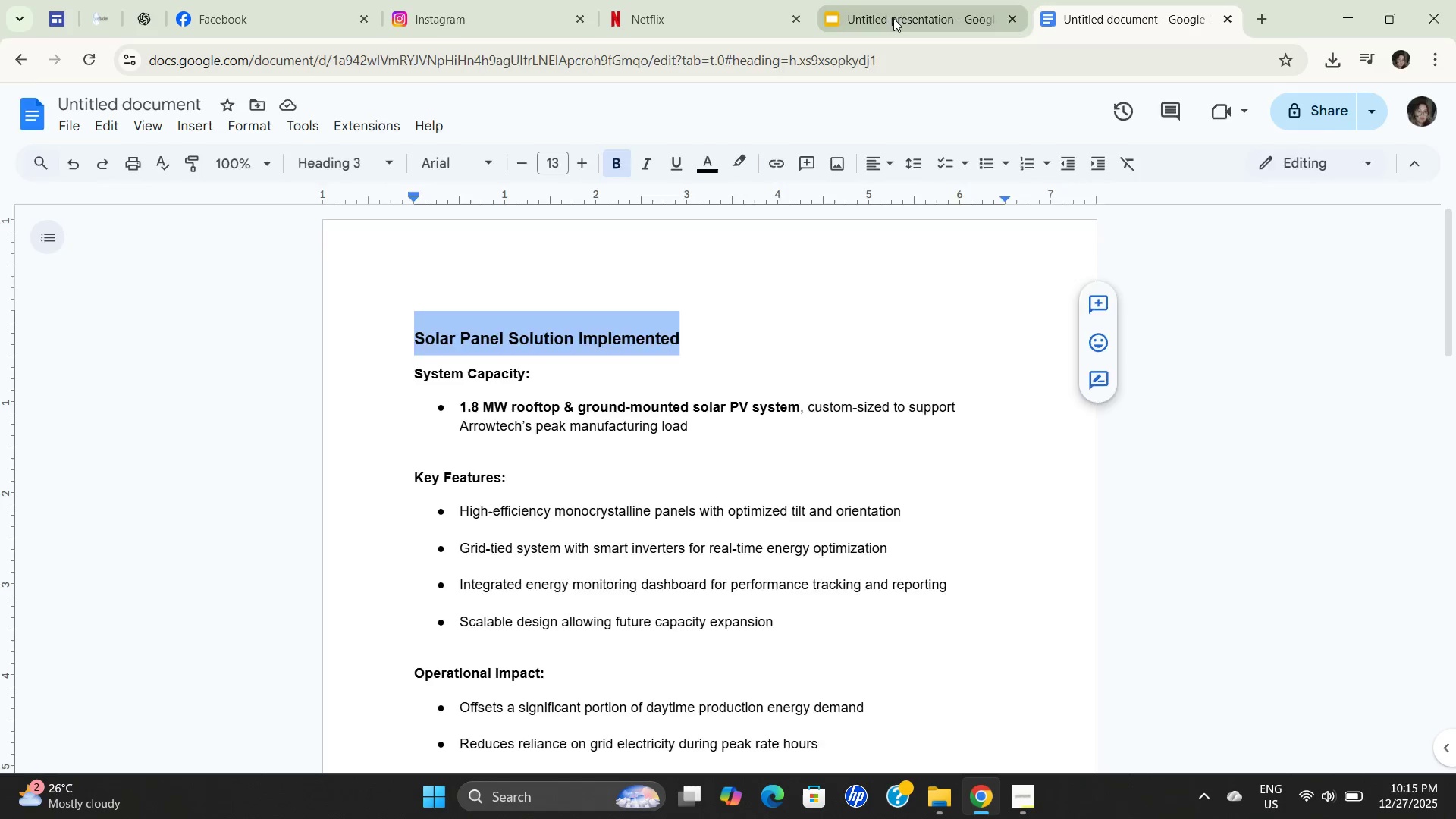 
left_click([893, 18])
 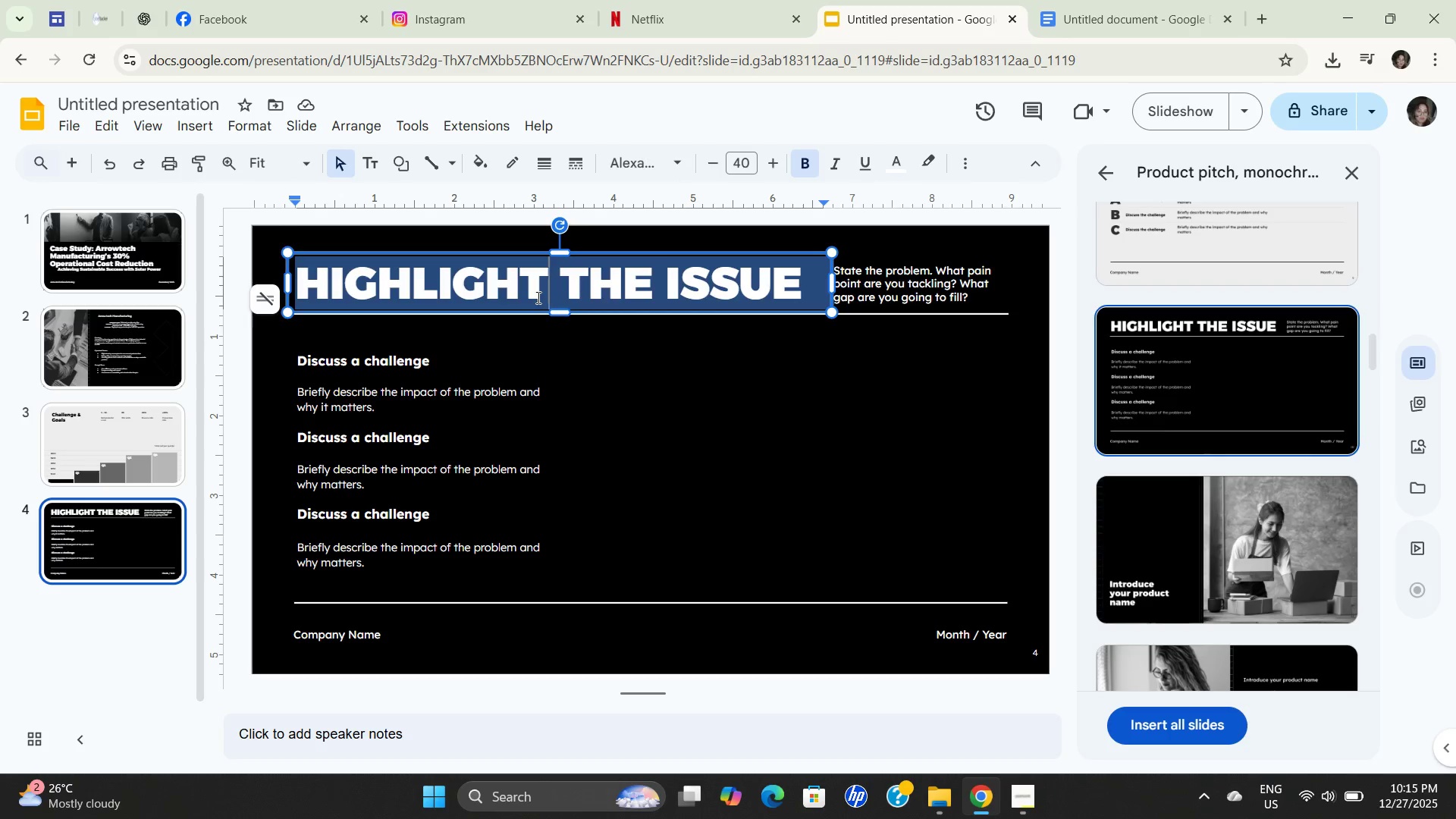 
triple_click([537, 297])
 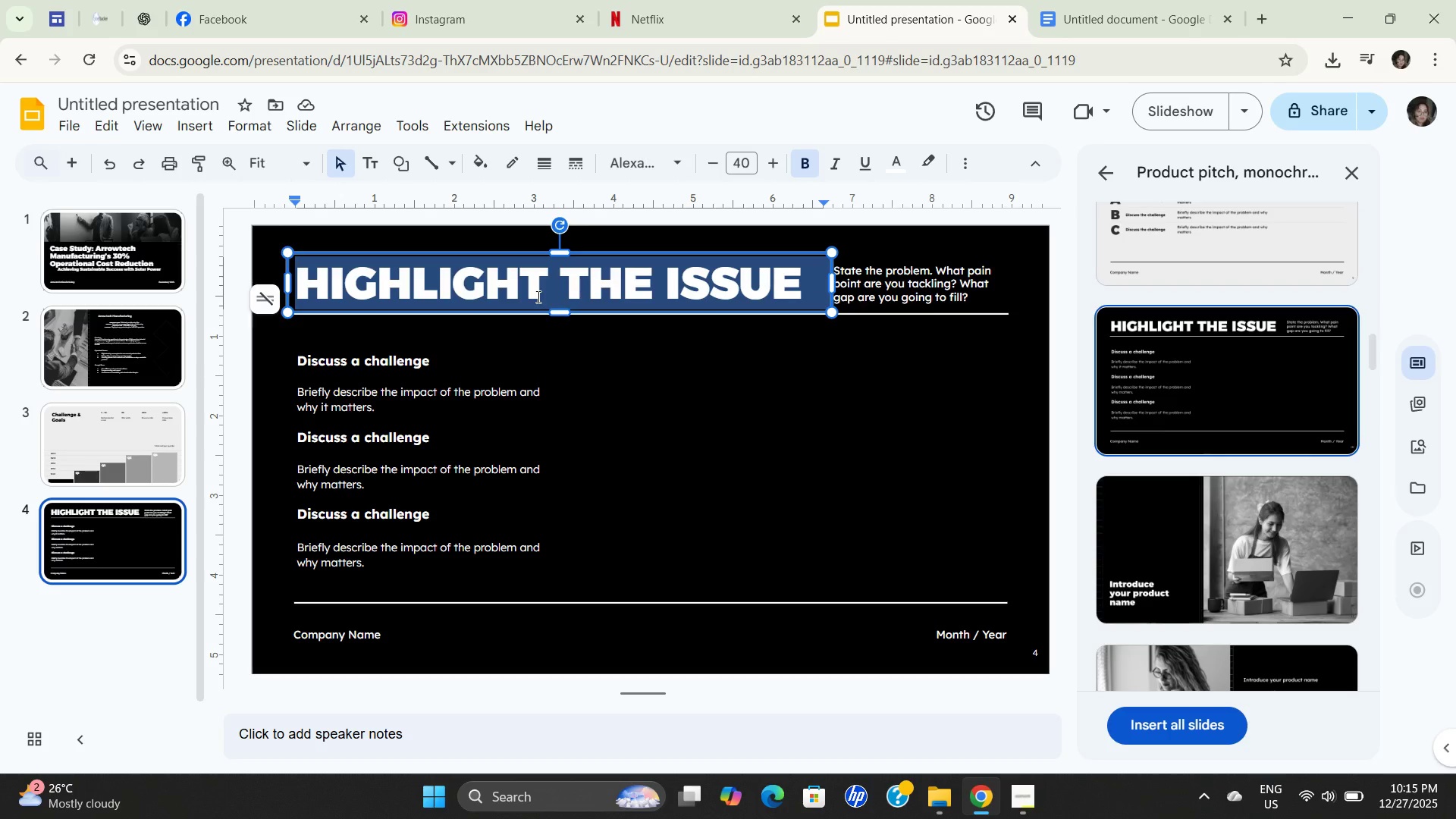 
key(Control+ControlLeft)
 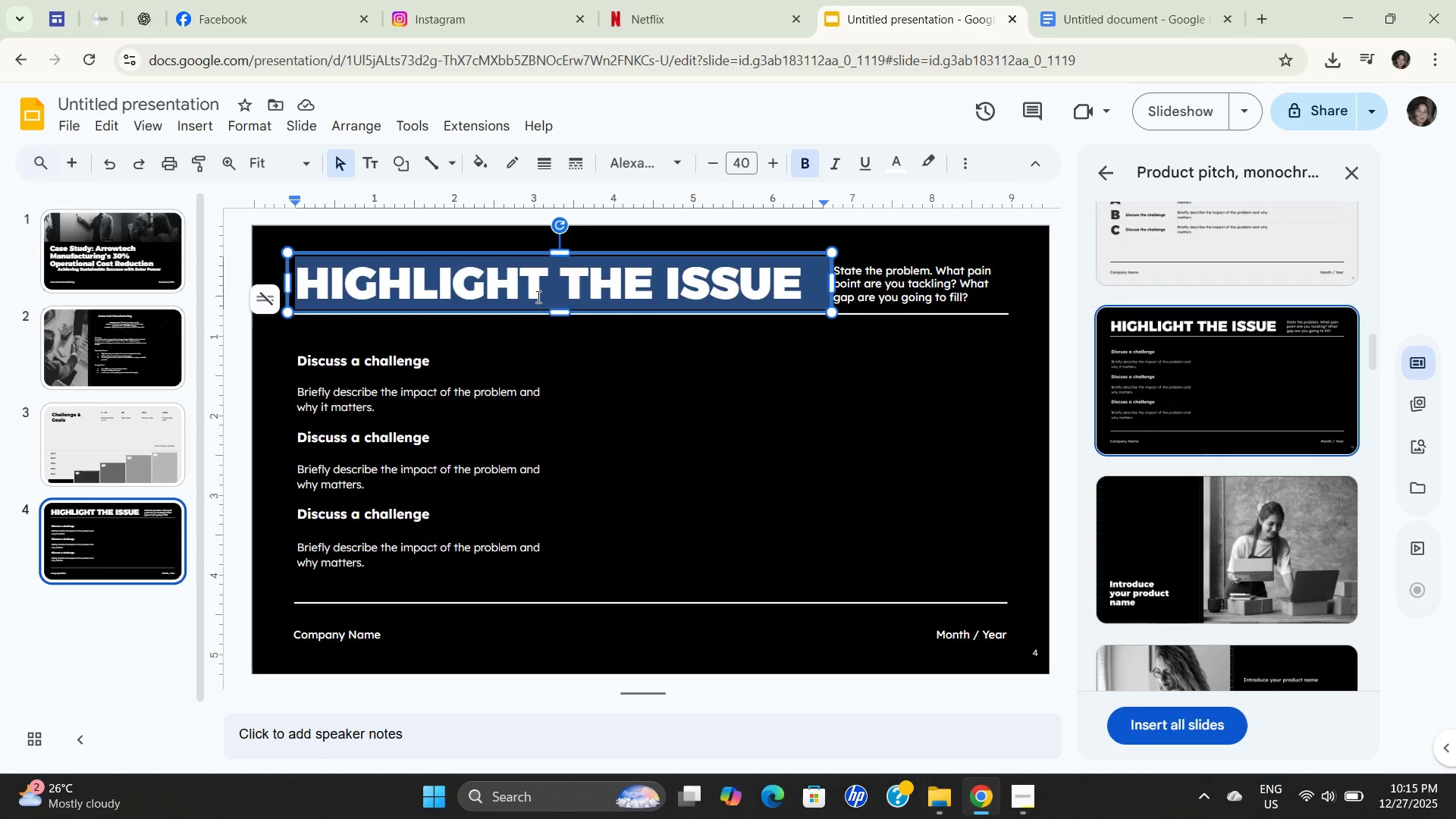 
key(Control+V)
 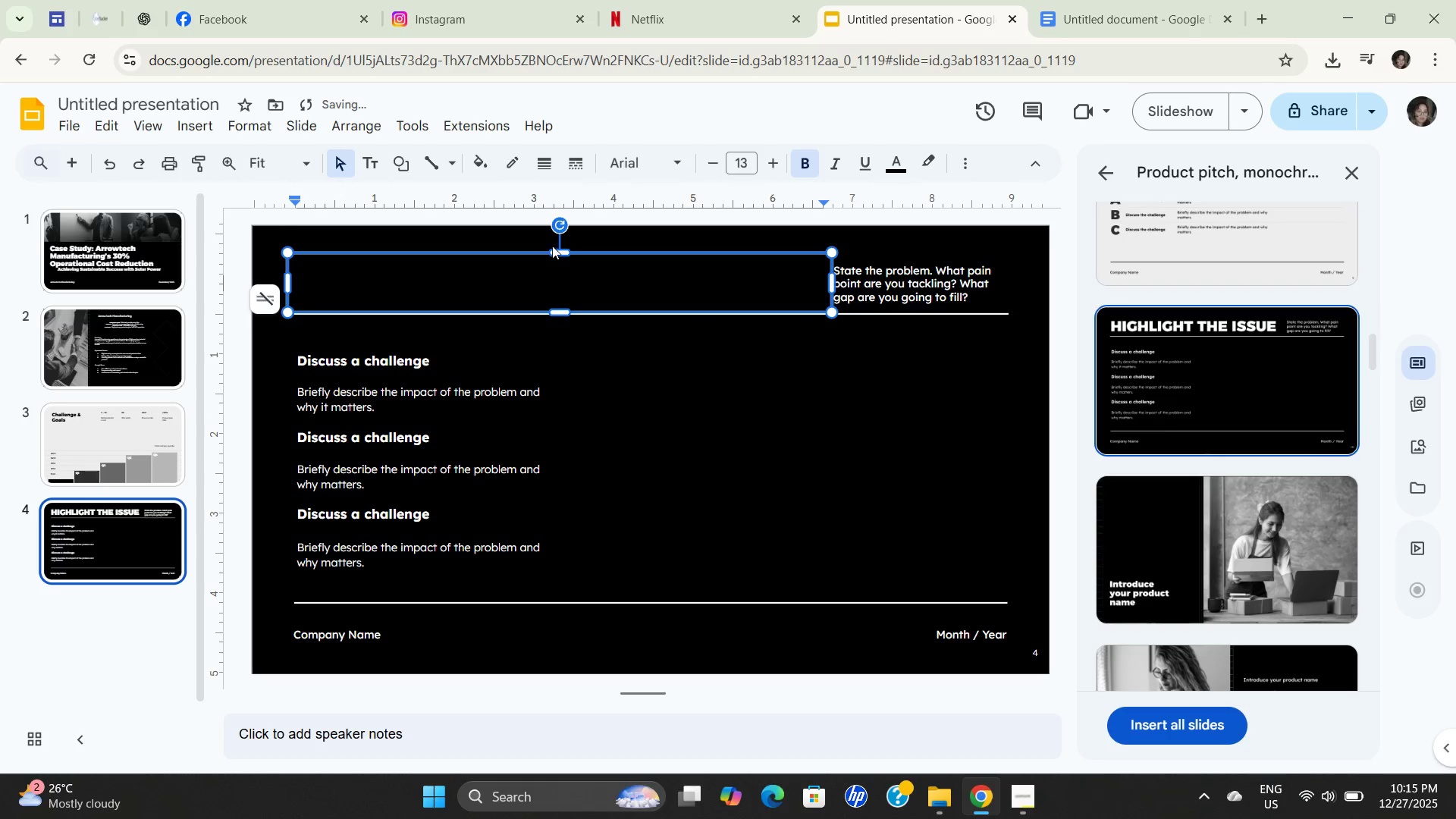 
key(Control+Z)
 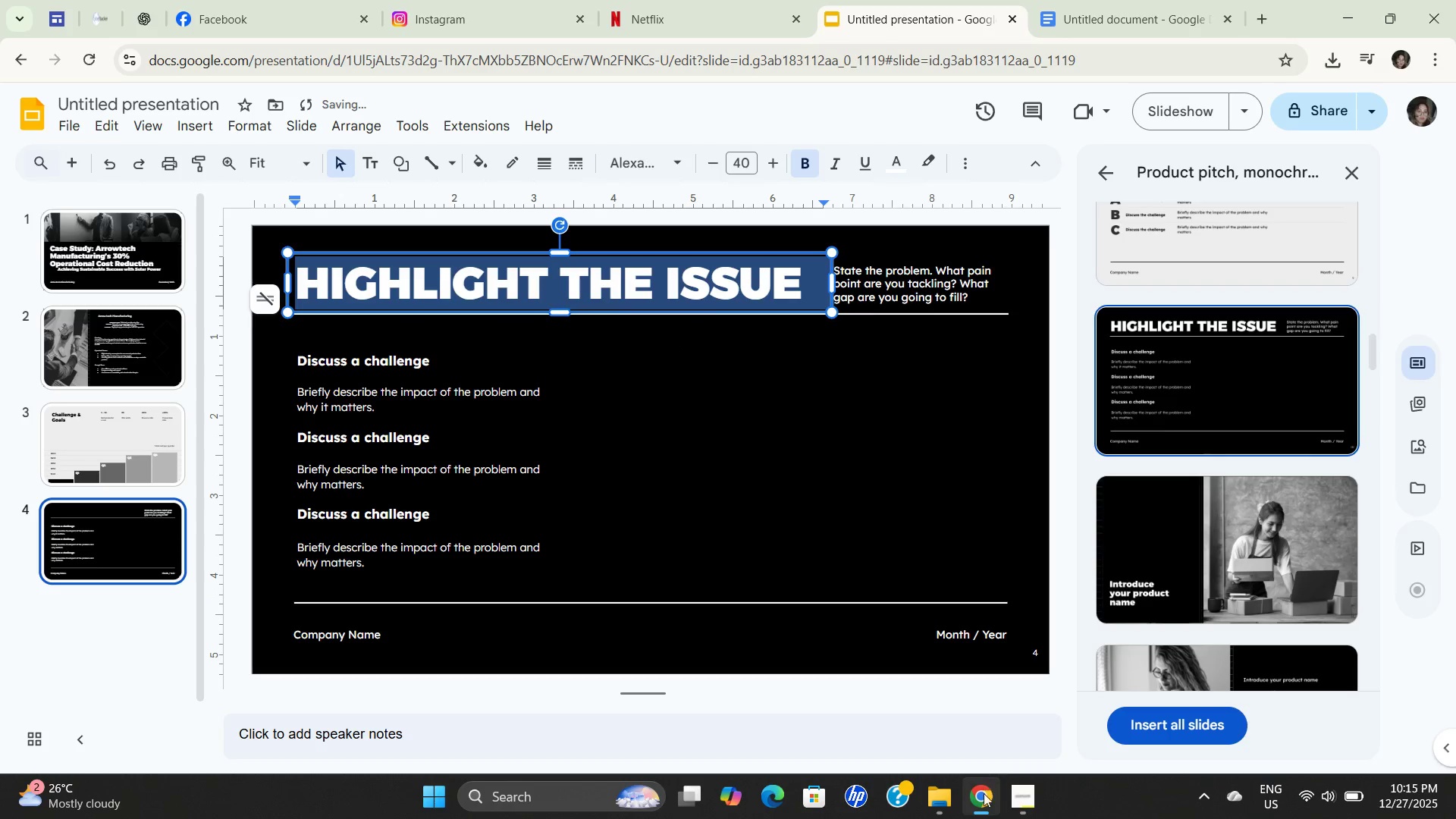 
left_click([1019, 794])